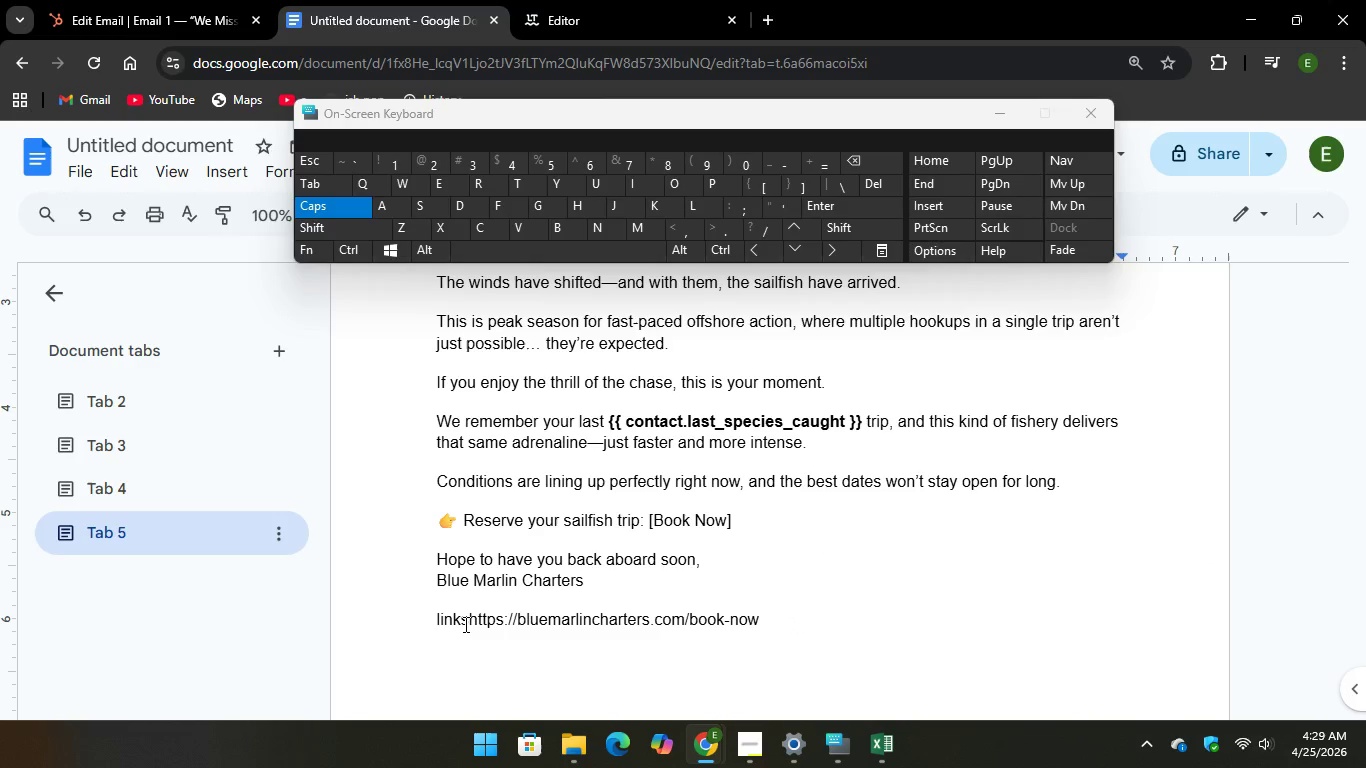 
left_click([469, 626])
 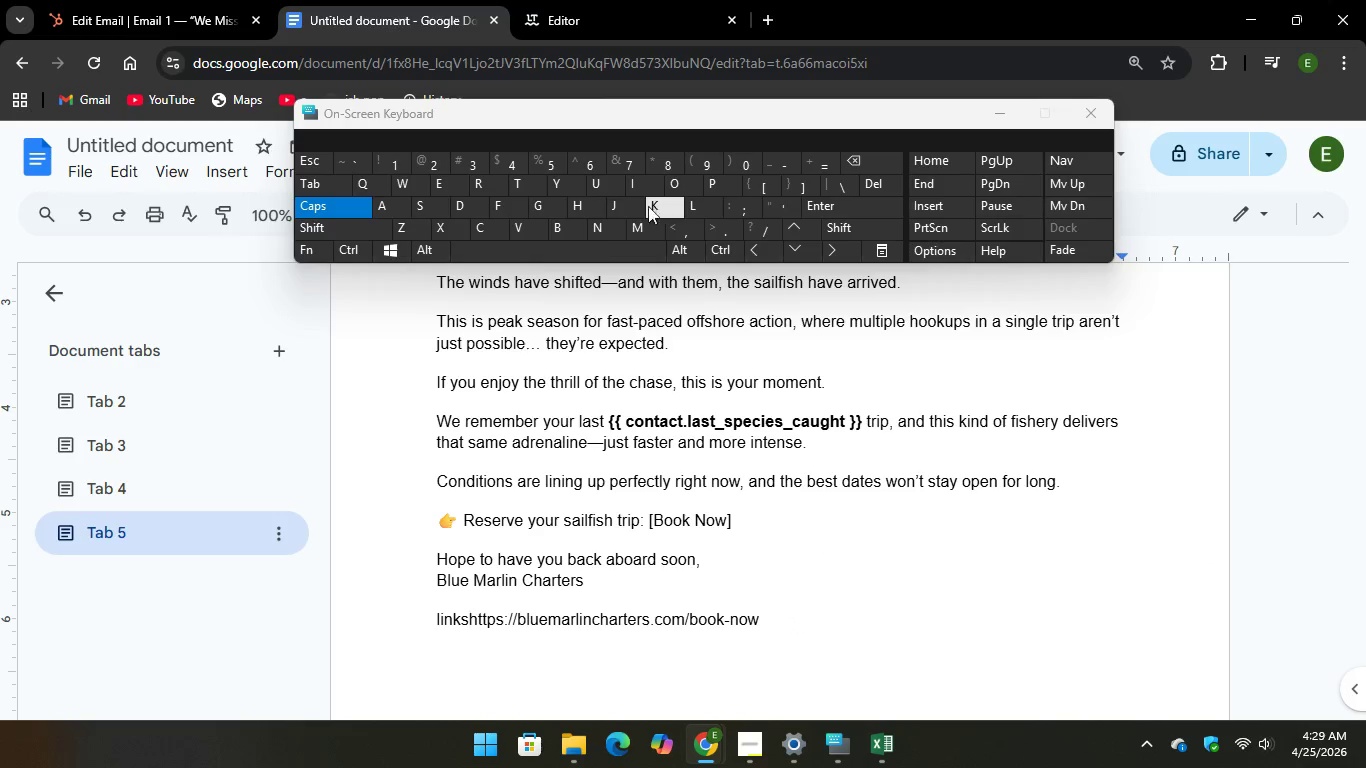 
key(Space)
 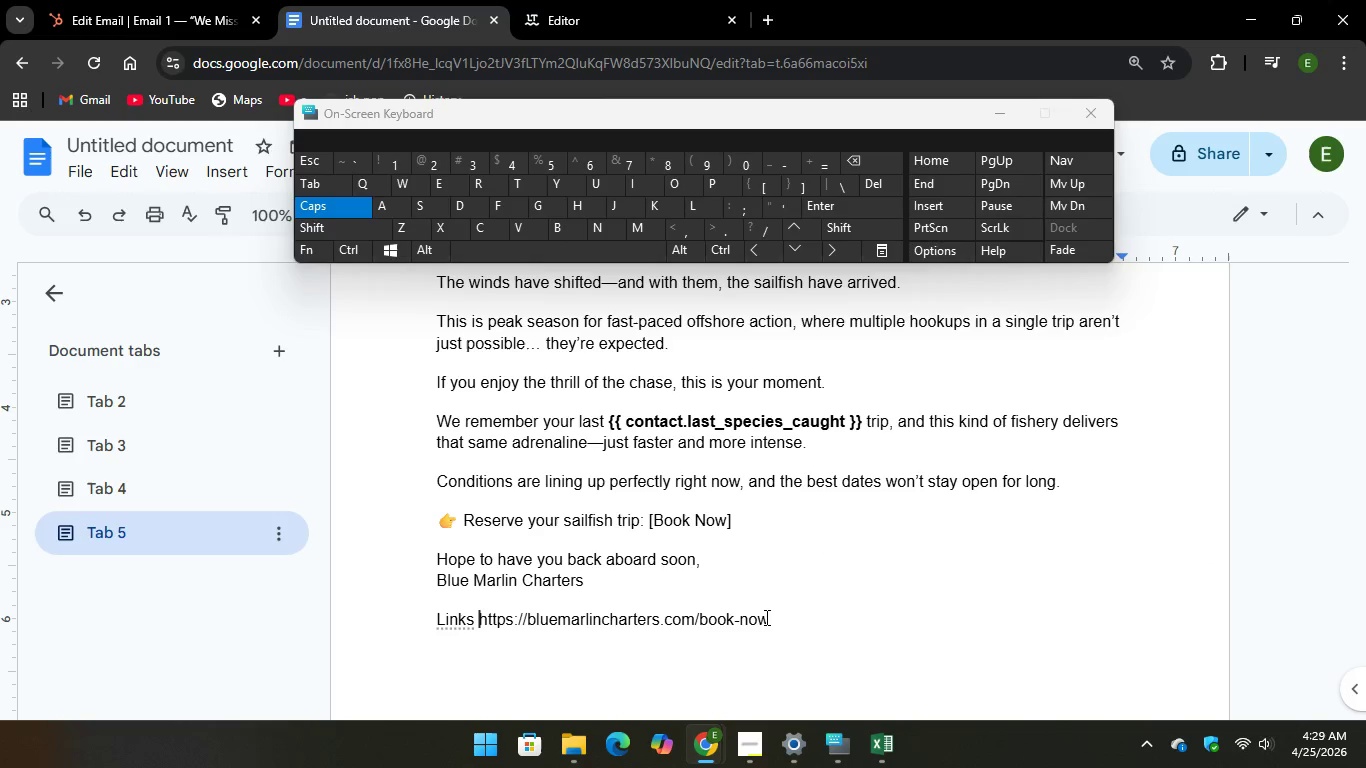 
left_click_drag(start_coordinate=[768, 617], to_coordinate=[480, 627])
 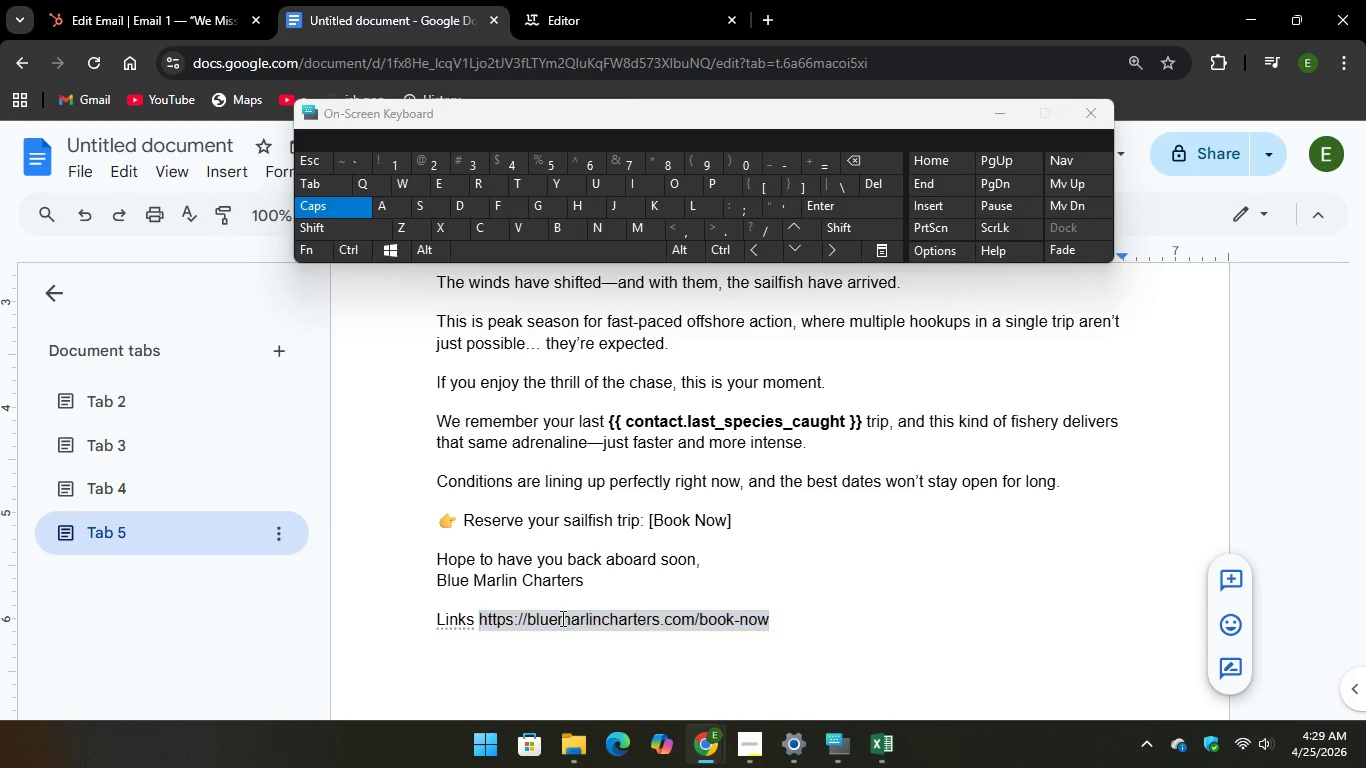 
right_click([561, 618])
 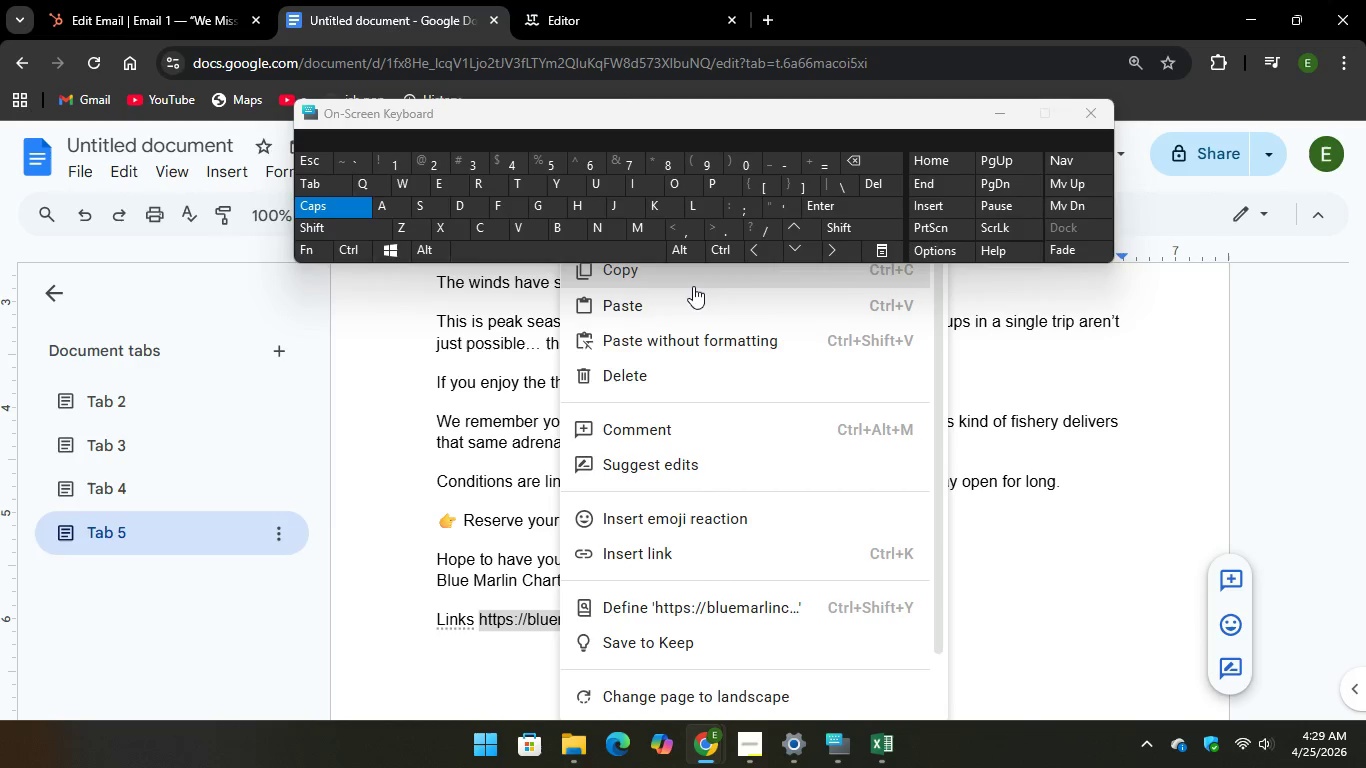 
left_click([696, 276])
 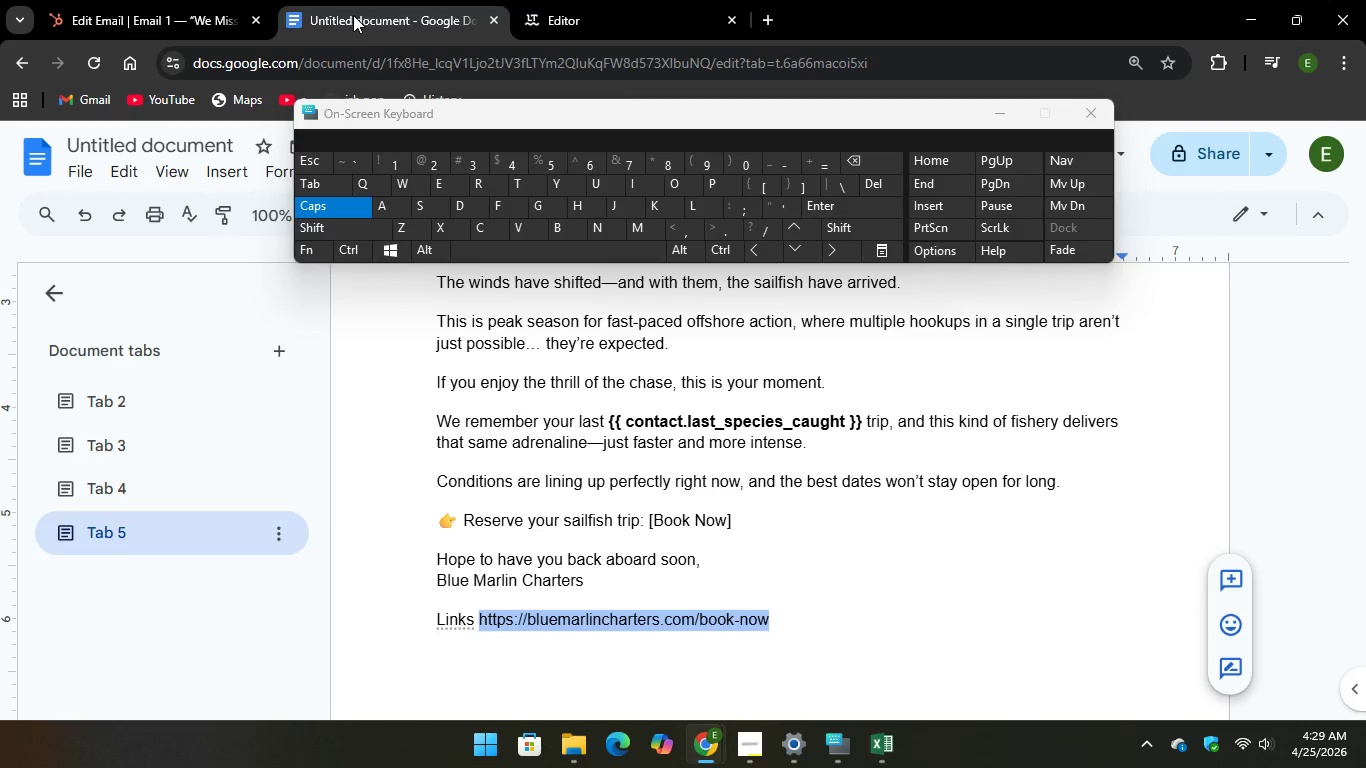 
left_click([178, 7])
 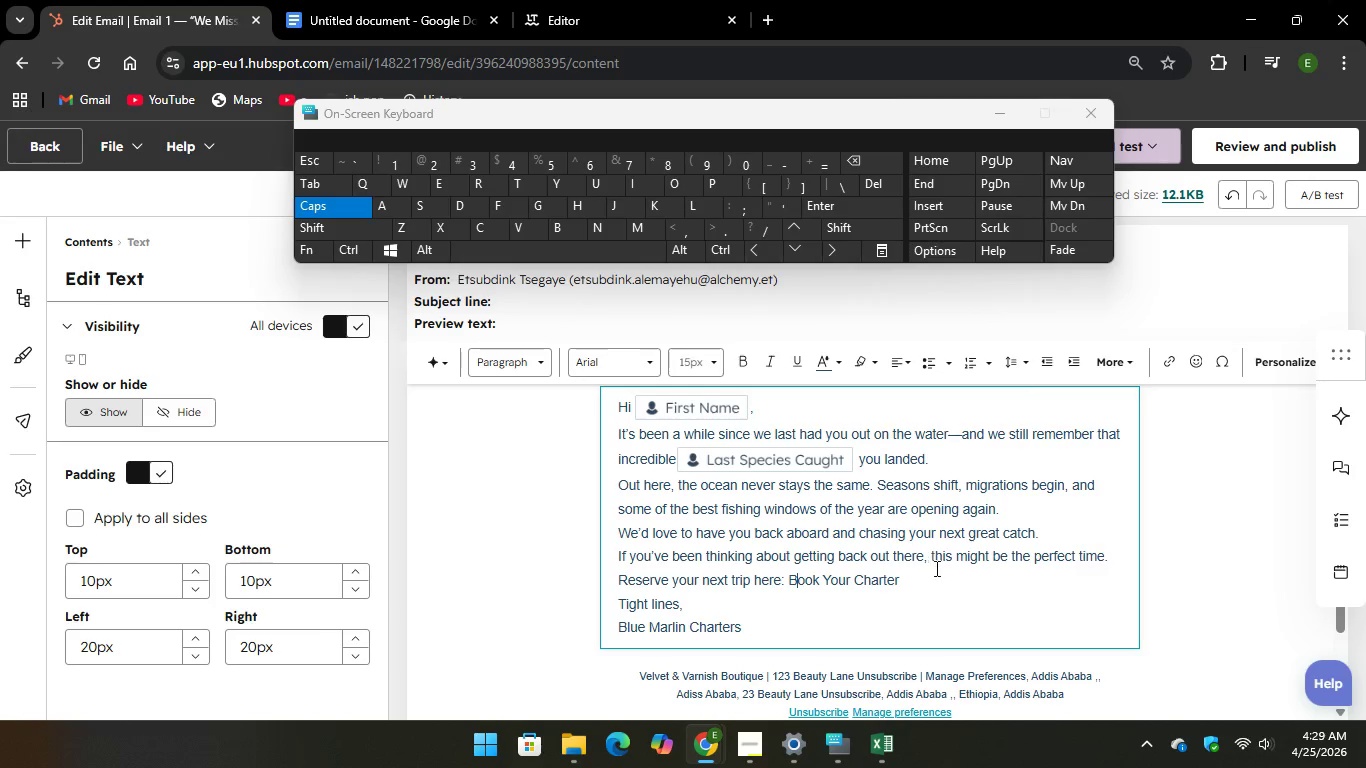 
left_click_drag(start_coordinate=[920, 580], to_coordinate=[789, 581])
 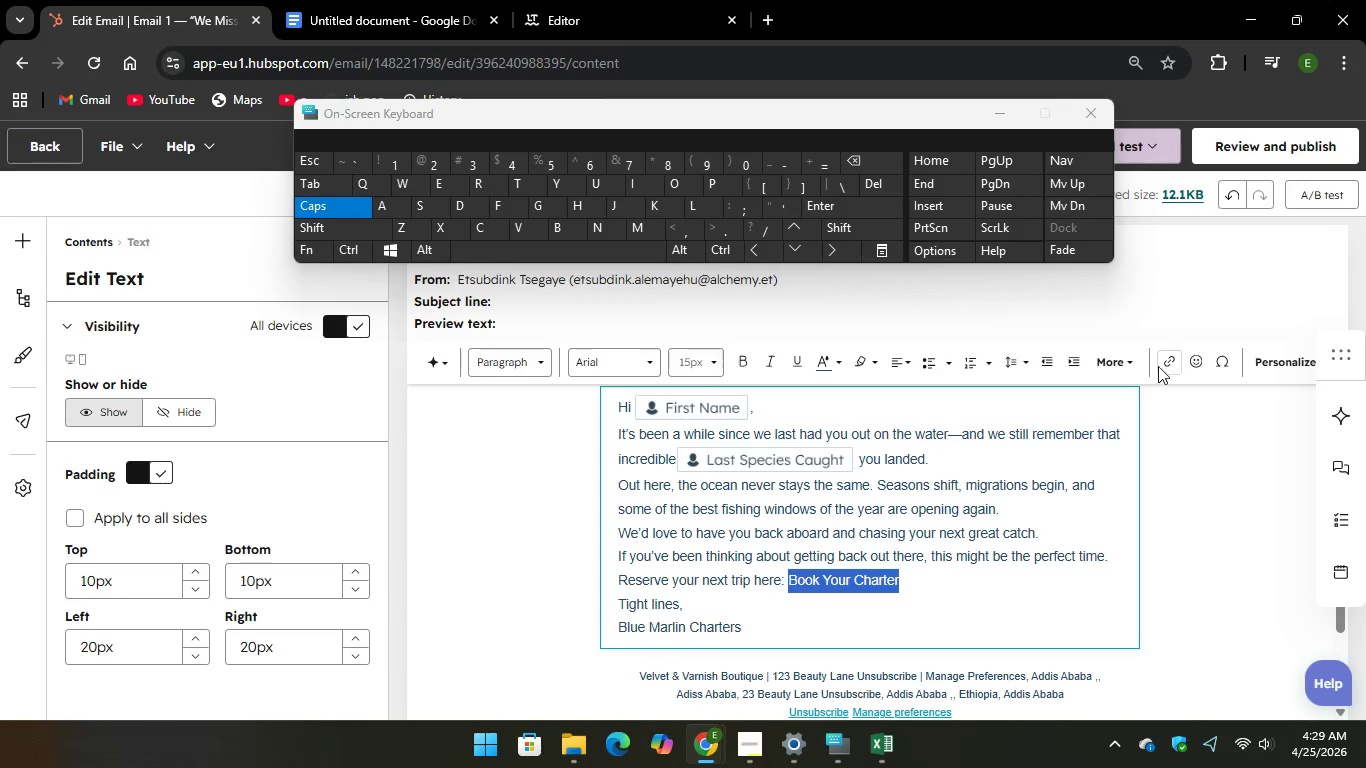 
left_click([1166, 364])
 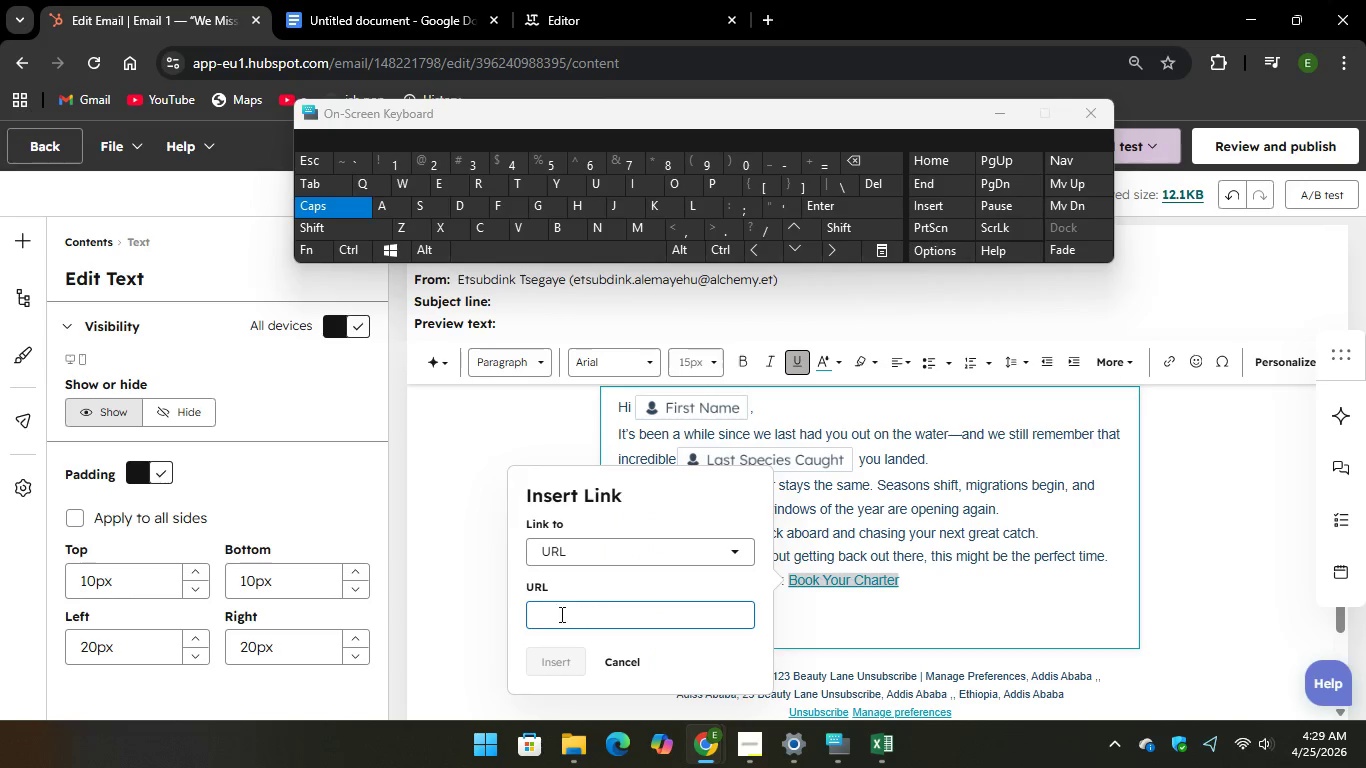 
right_click([558, 616])
 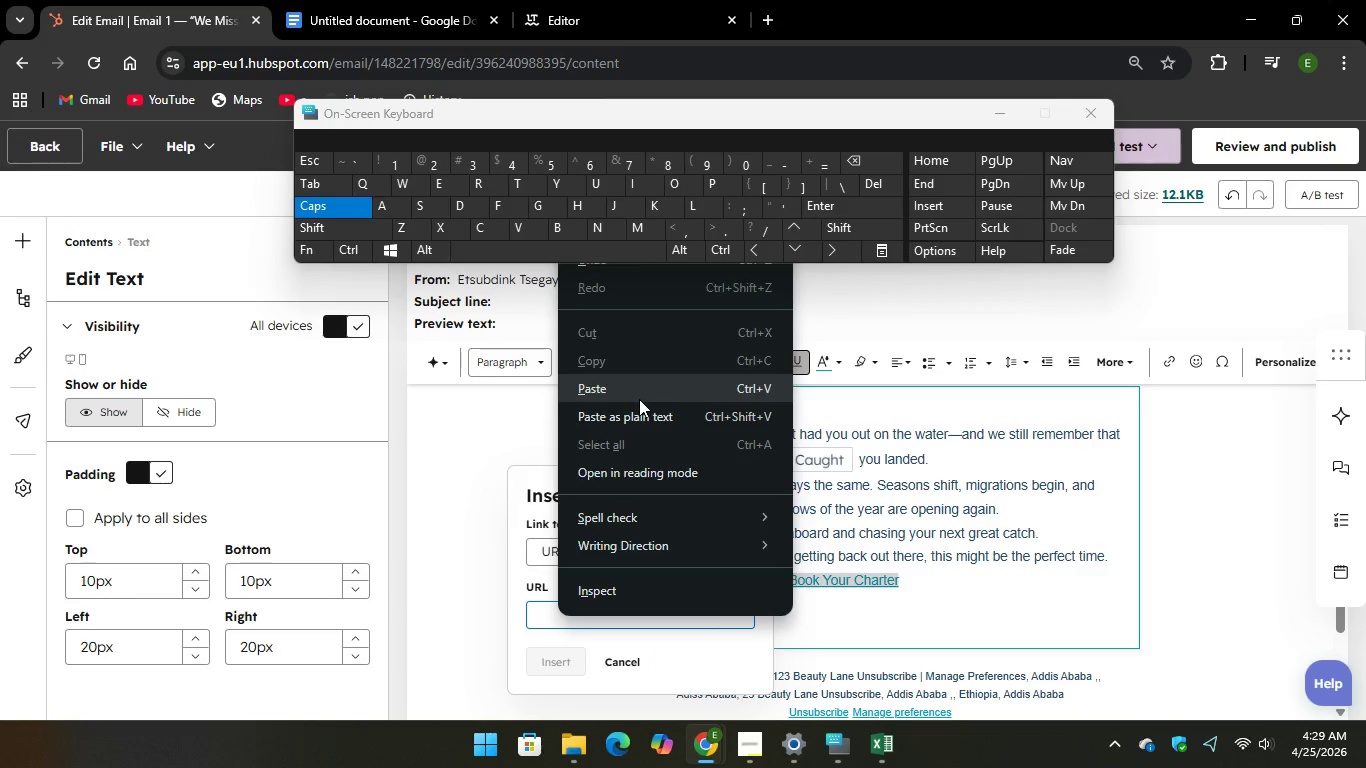 
left_click([641, 387])
 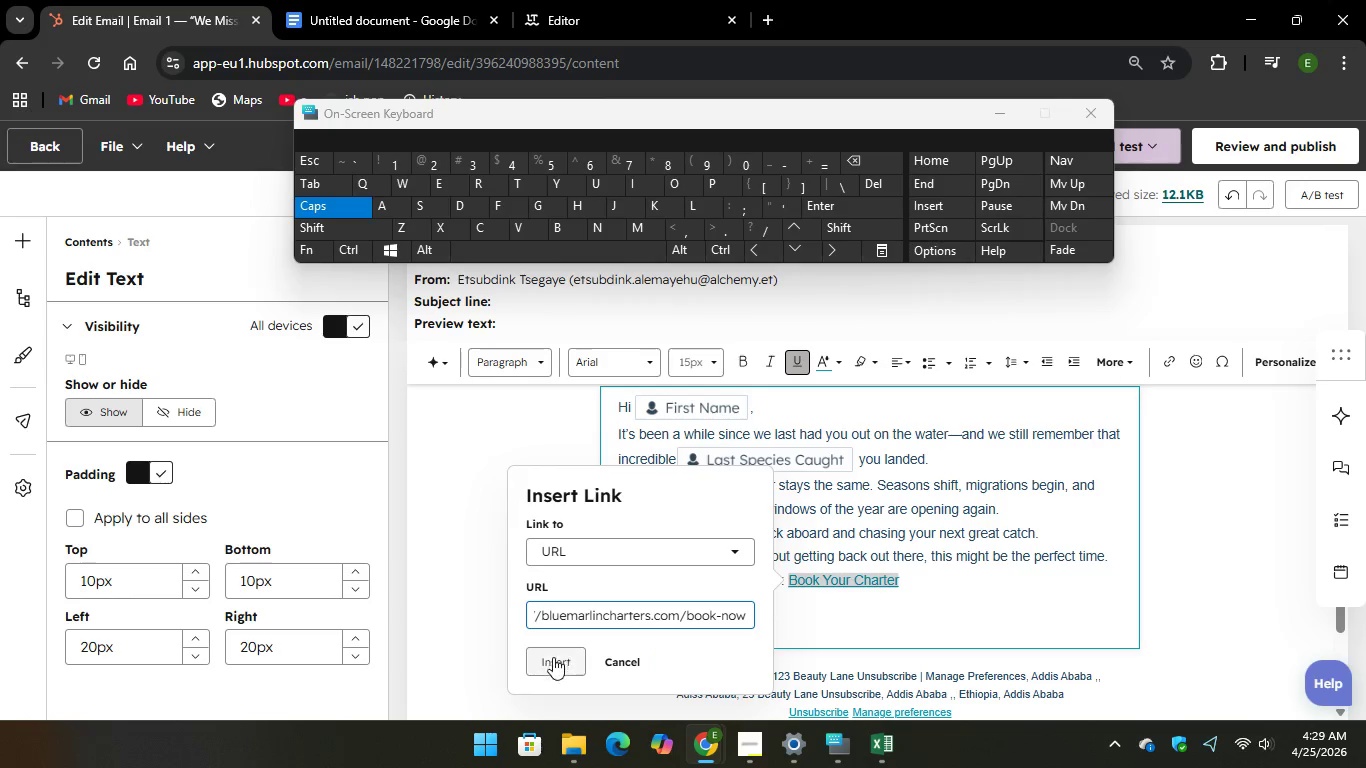 
left_click([553, 663])
 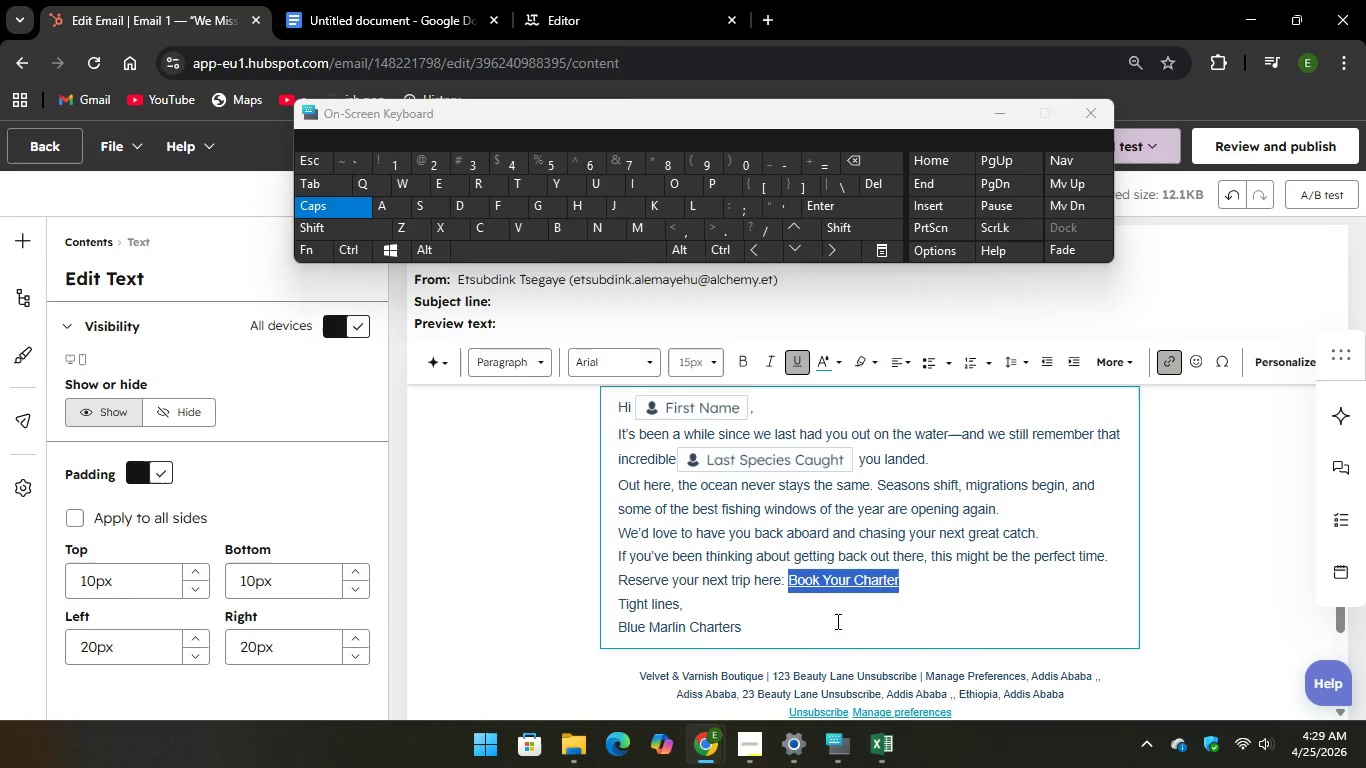 
left_click([836, 627])
 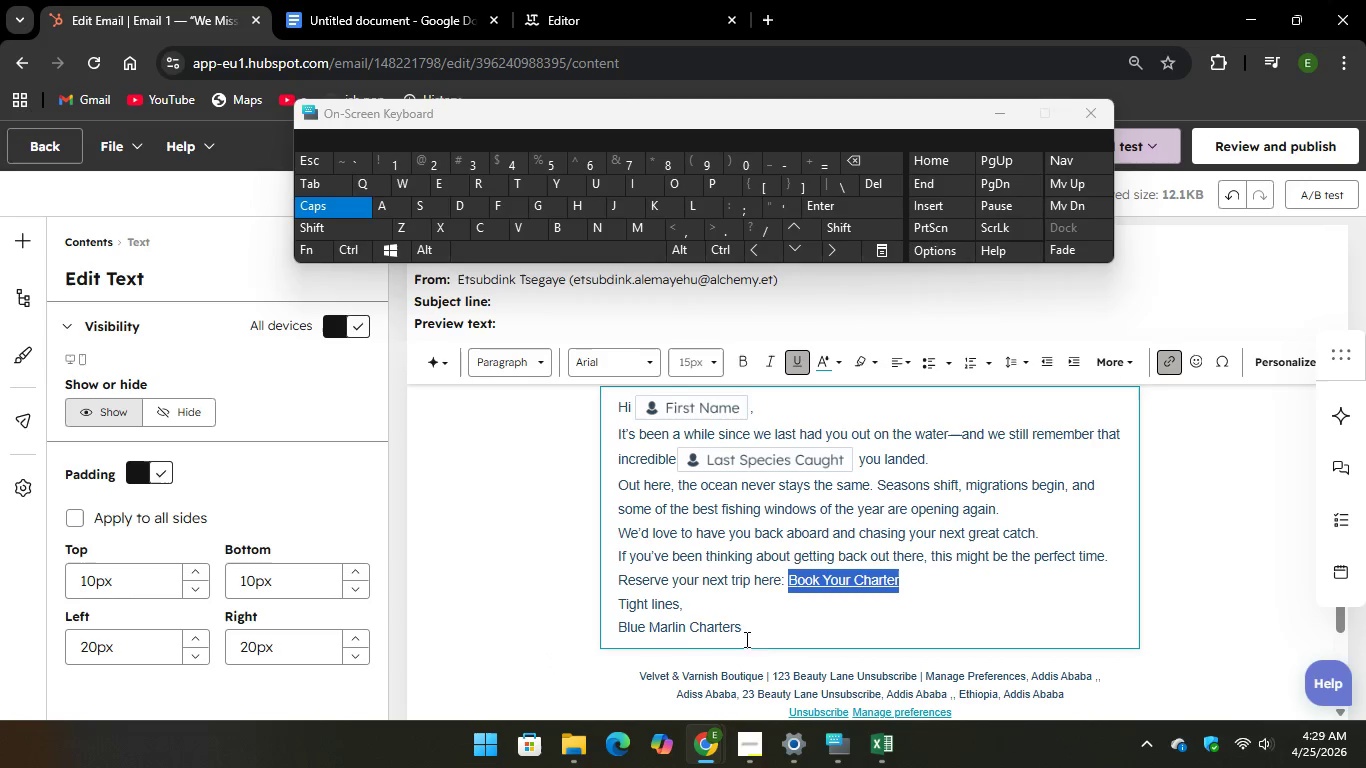 
left_click_drag(start_coordinate=[761, 638], to_coordinate=[623, 418])
 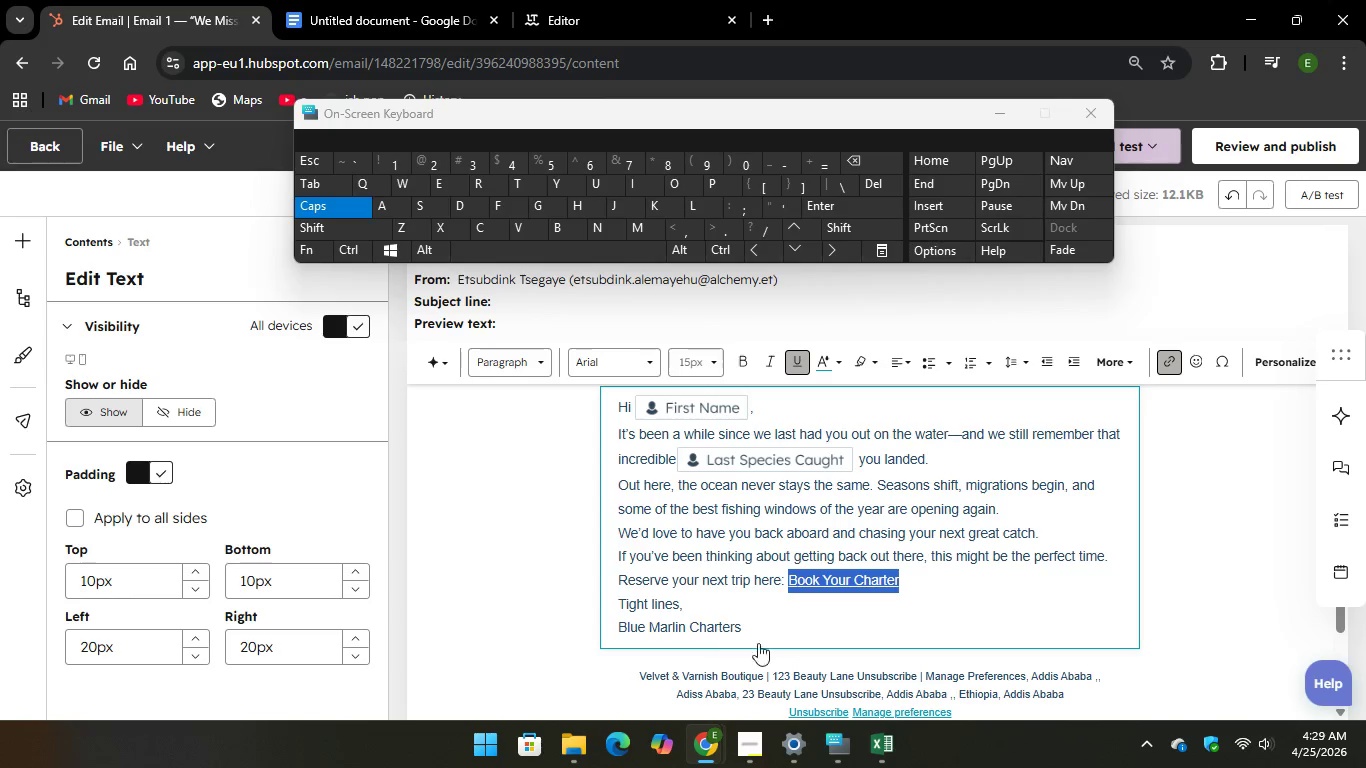 
left_click([782, 620])
 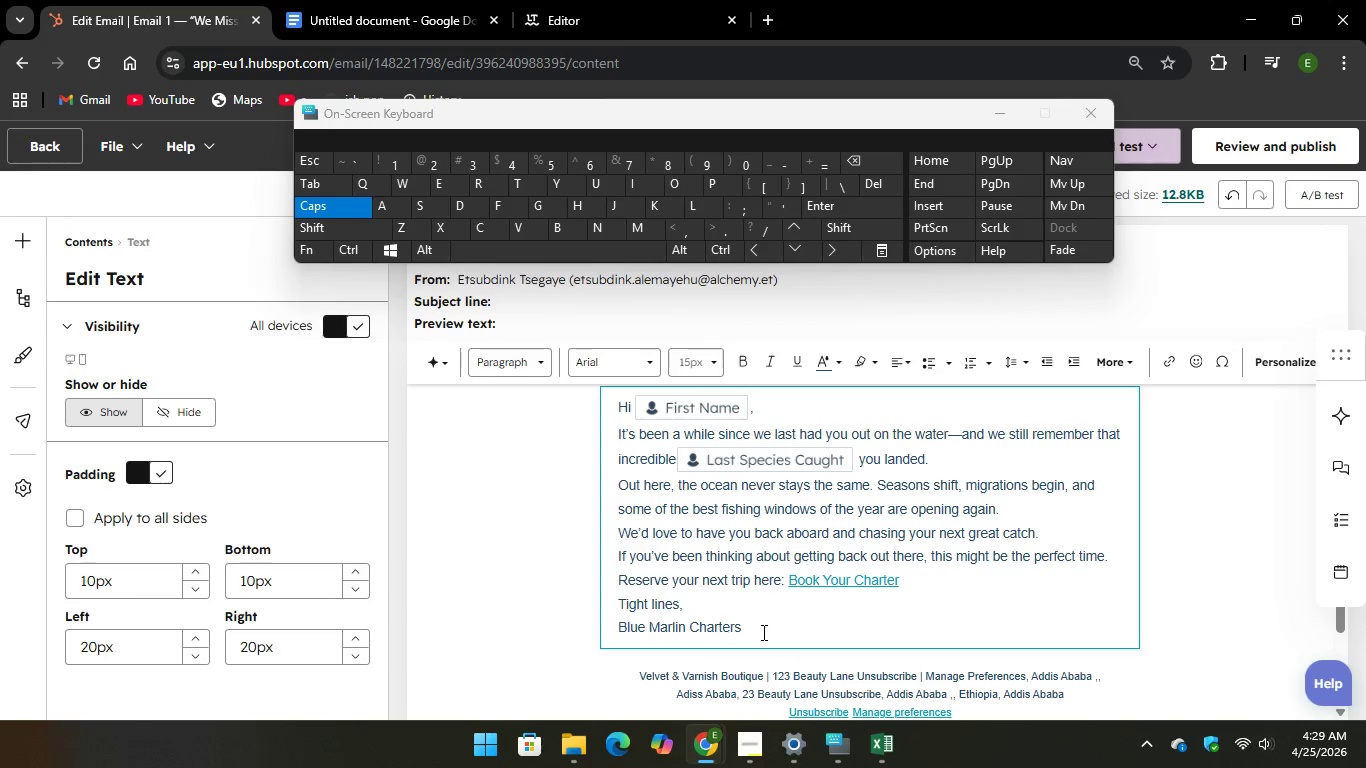 
left_click_drag(start_coordinate=[762, 632], to_coordinate=[608, 419])
 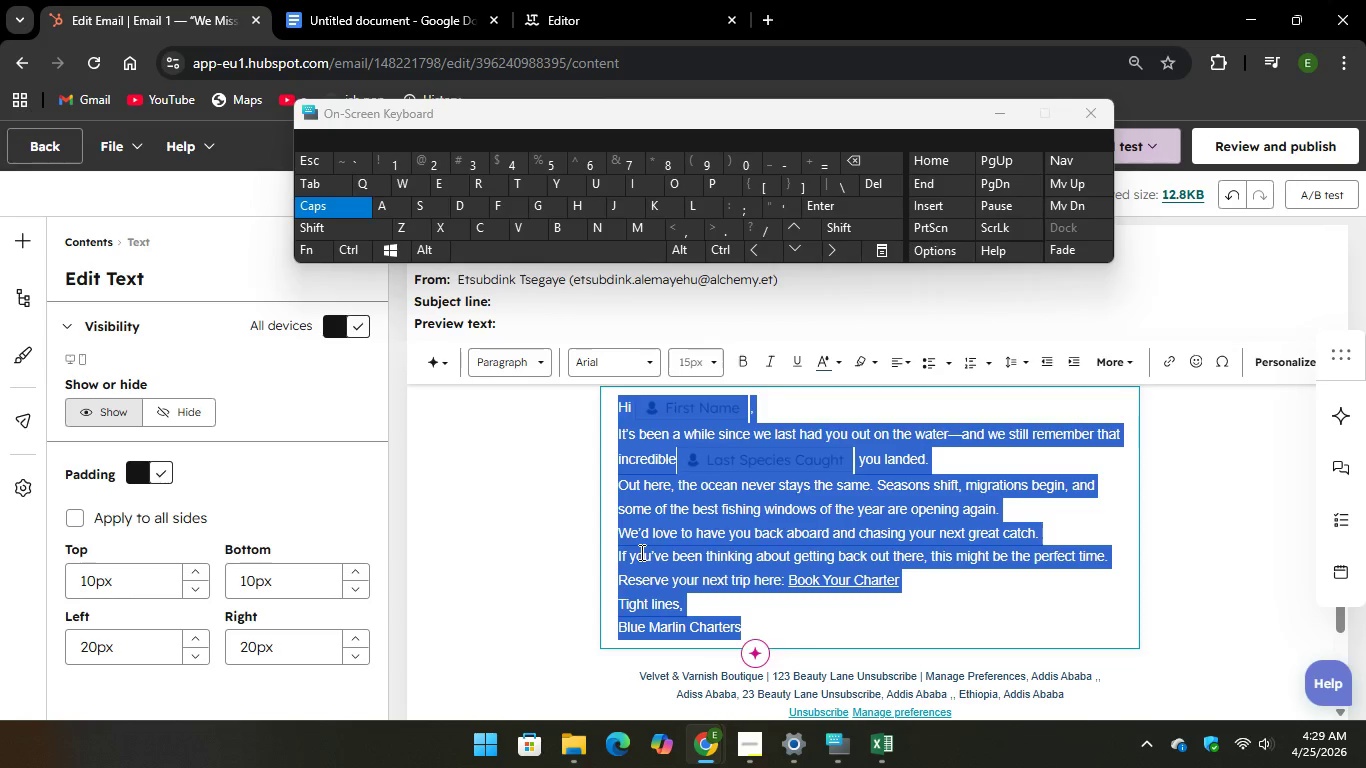 
right_click([640, 552])
 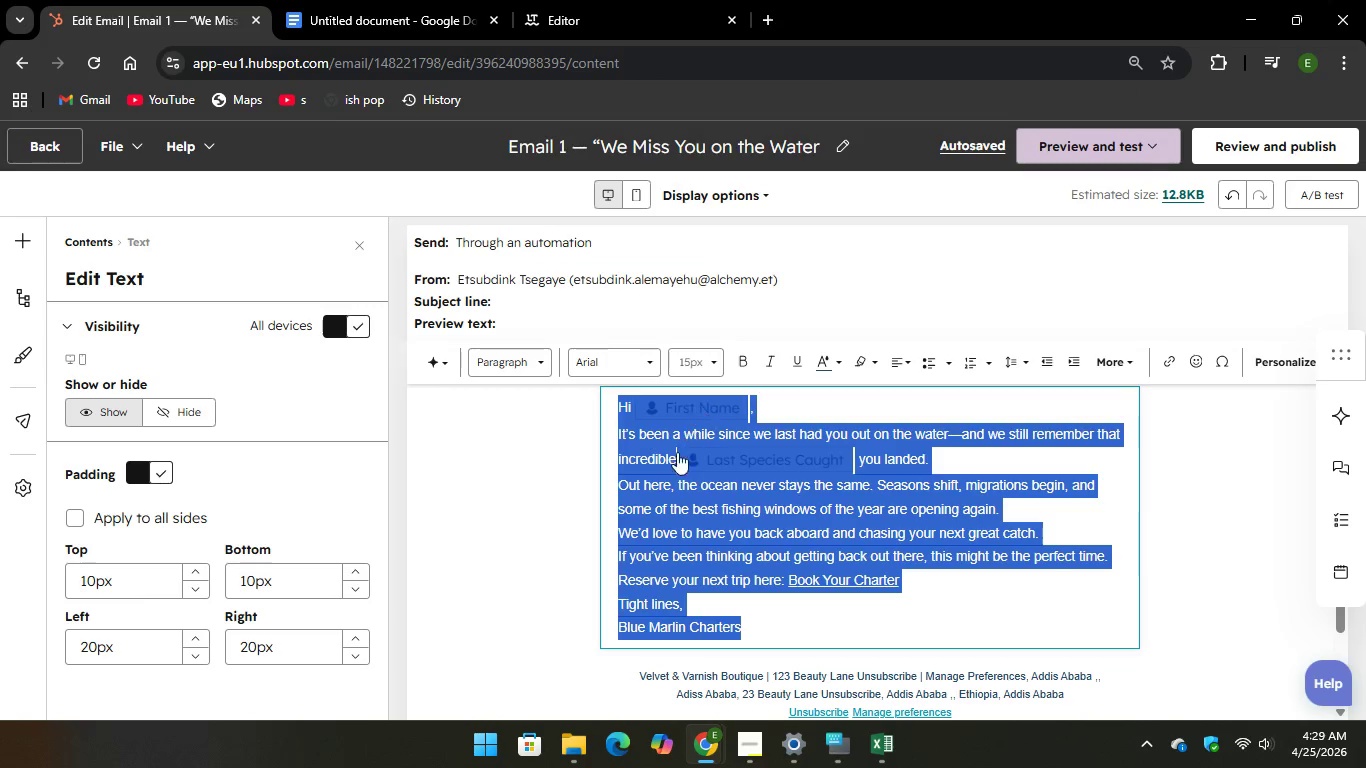 
right_click([646, 534])
 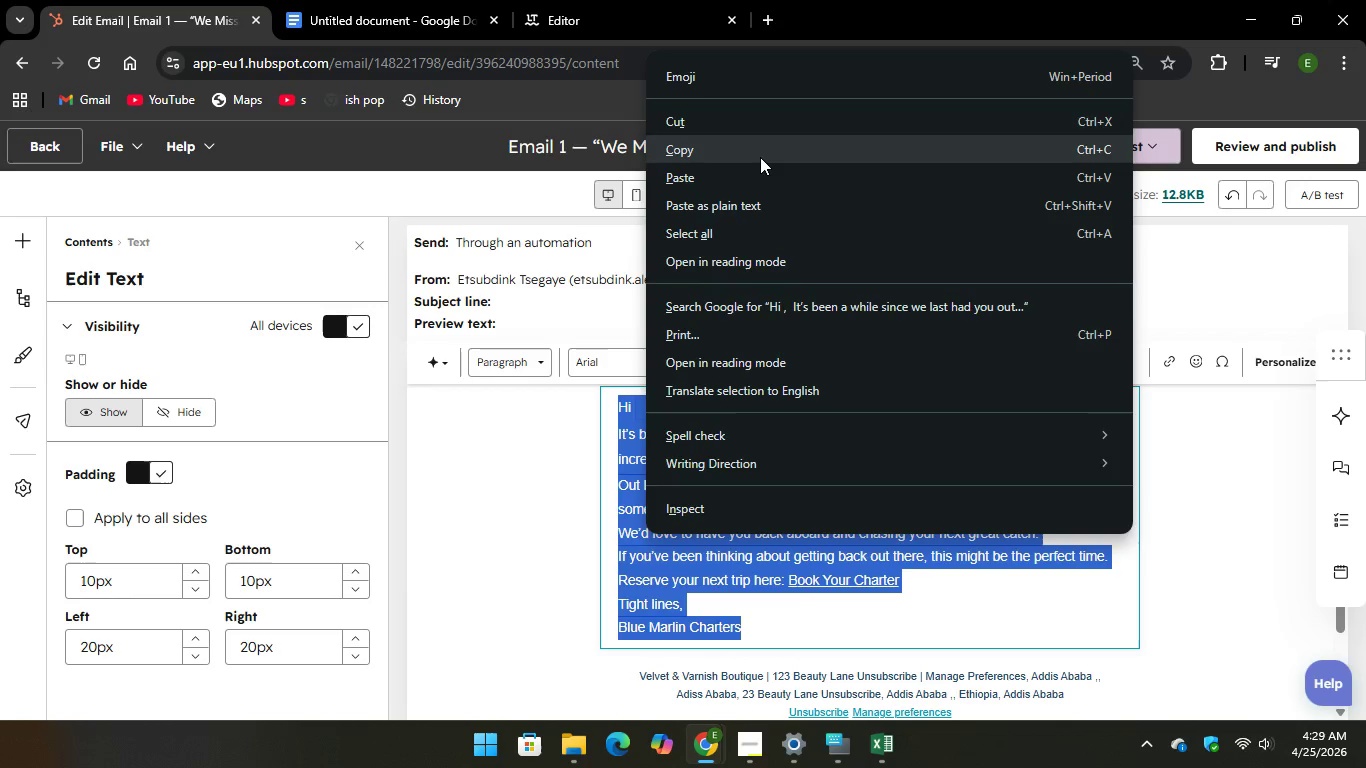 
left_click([760, 157])
 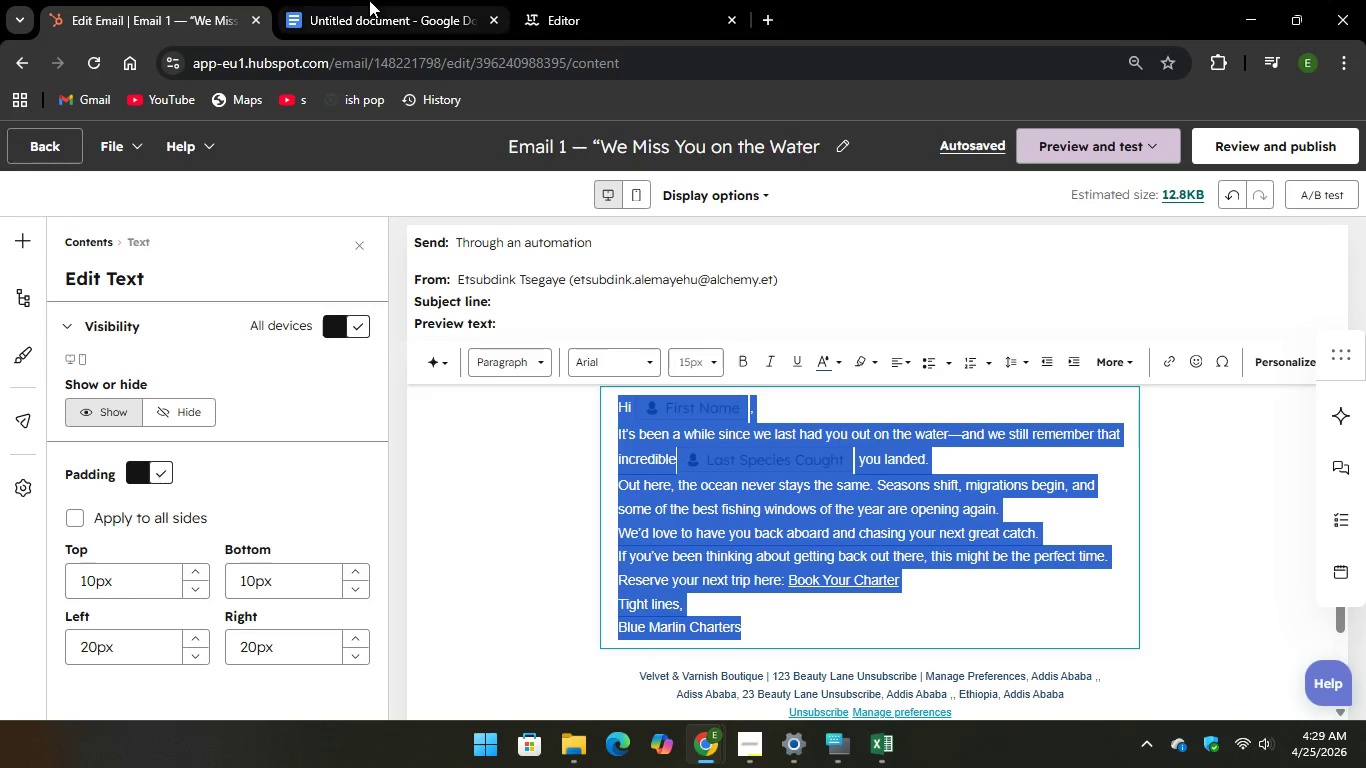 
left_click([351, 9])
 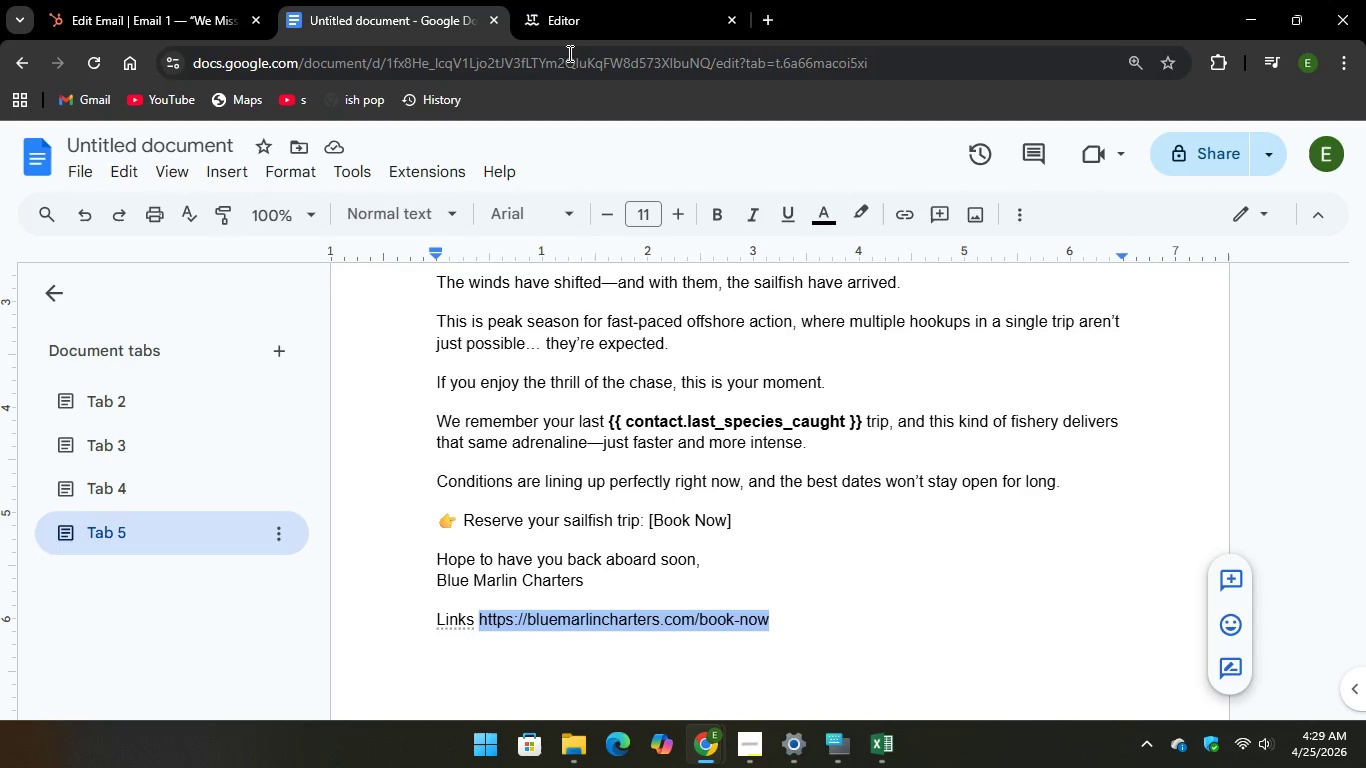 
left_click([591, 17])
 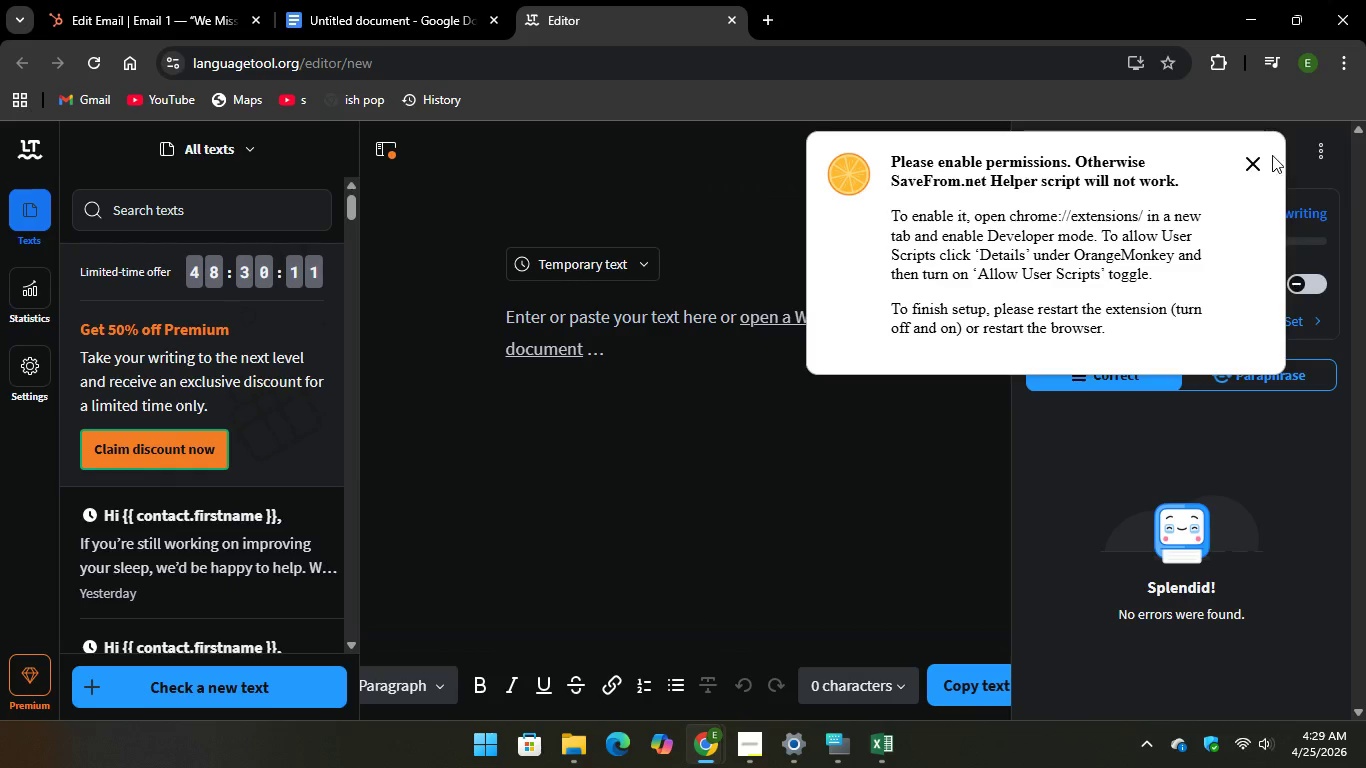 
left_click([1253, 162])
 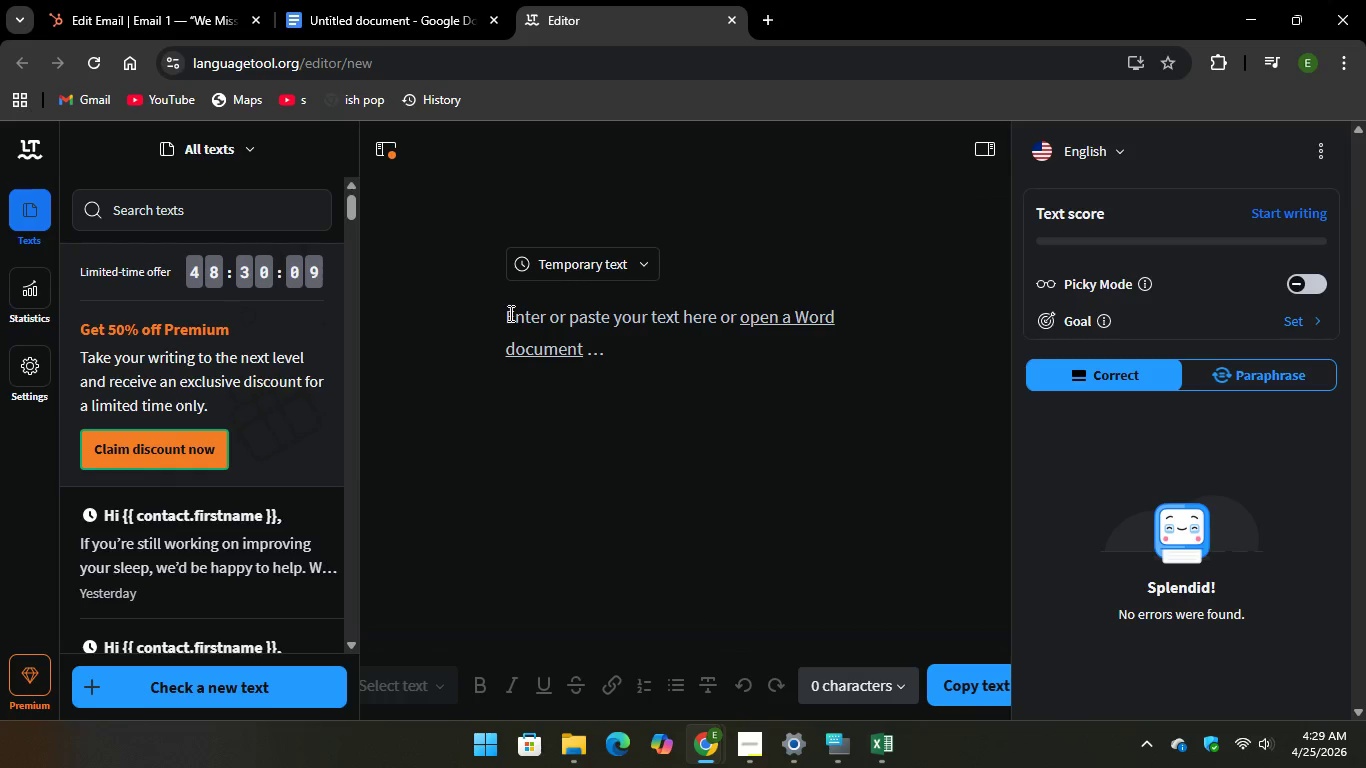 
right_click([509, 318])
 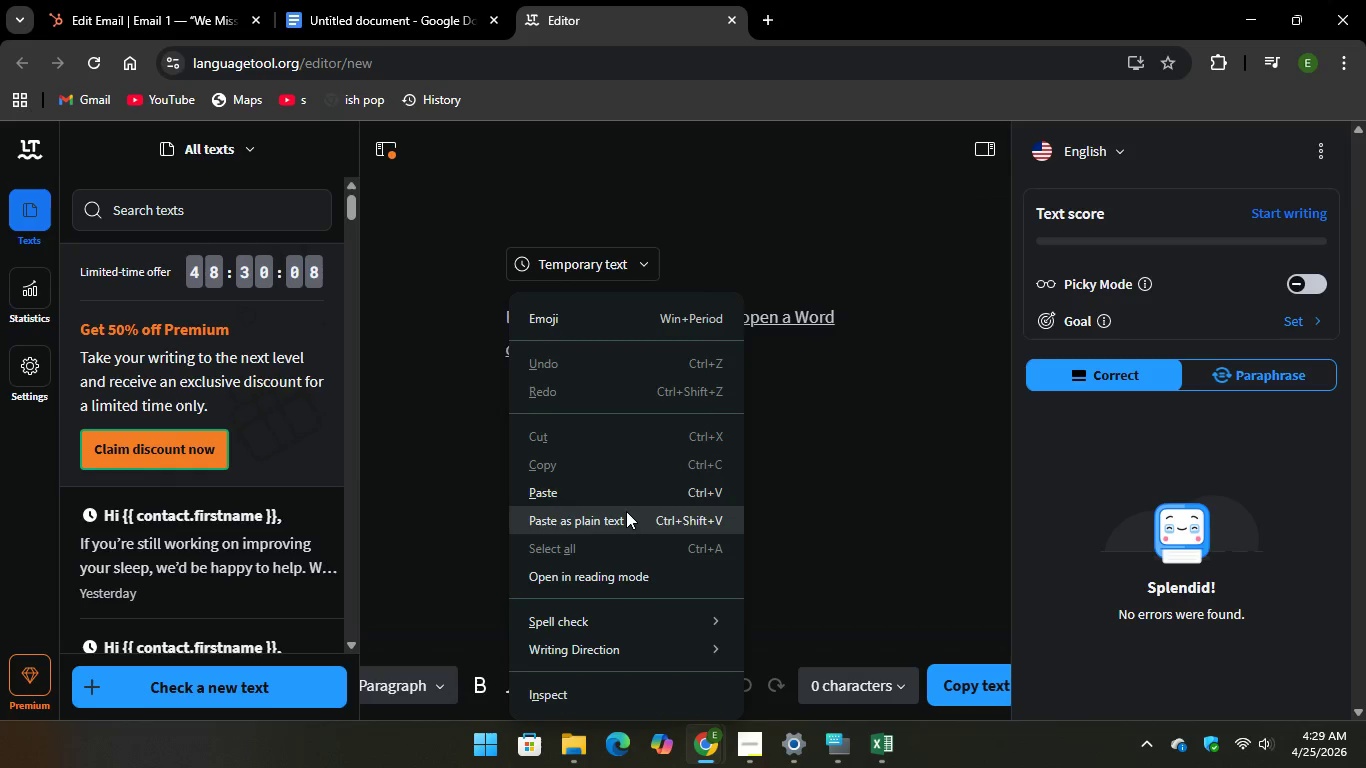 
left_click([625, 491])
 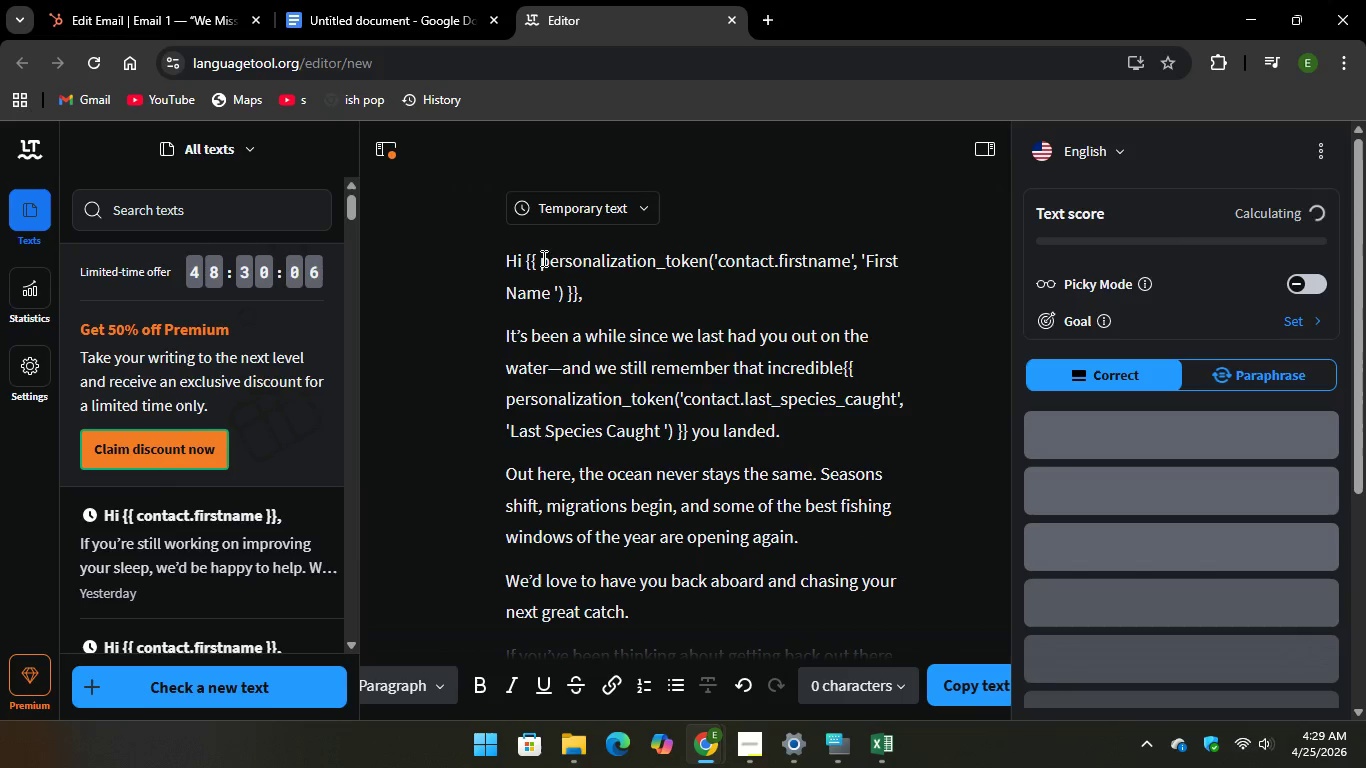 
left_click([109, 7])
 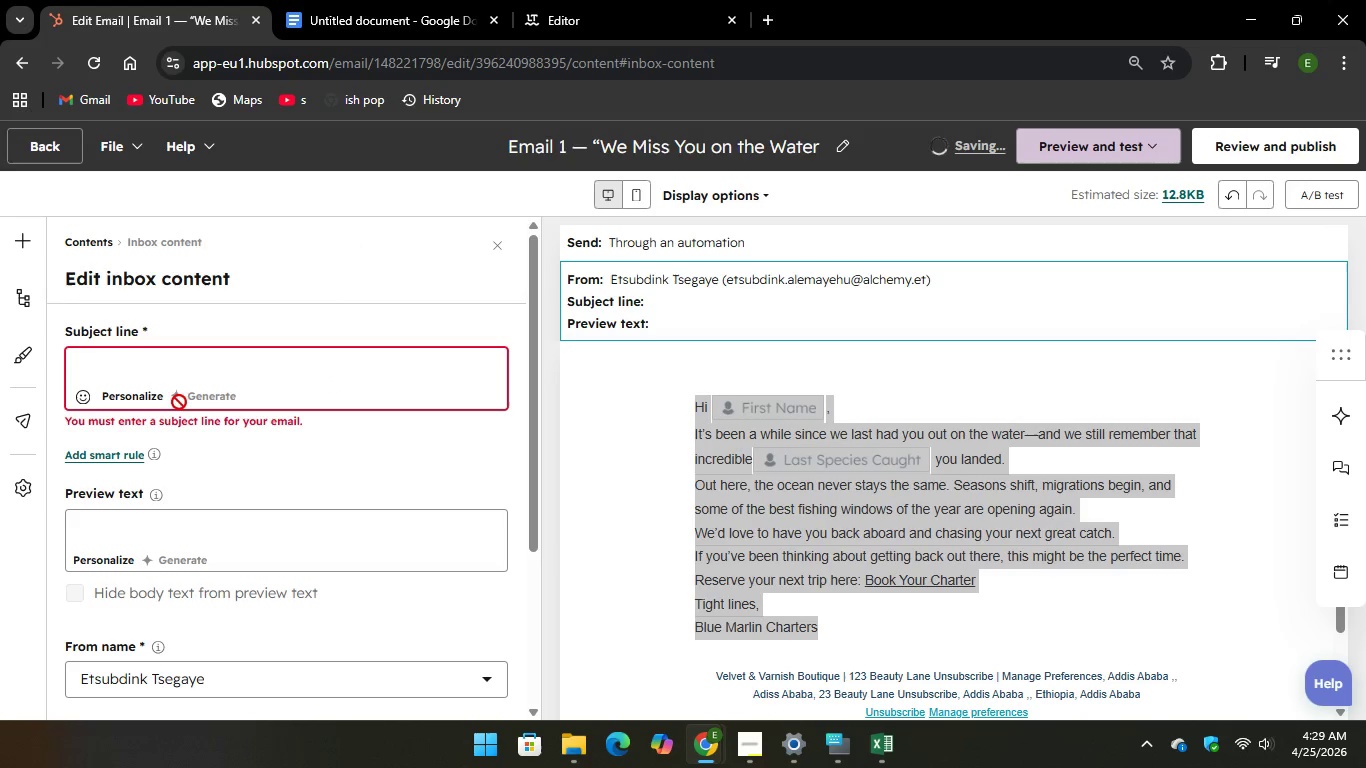 
wait(7.56)
 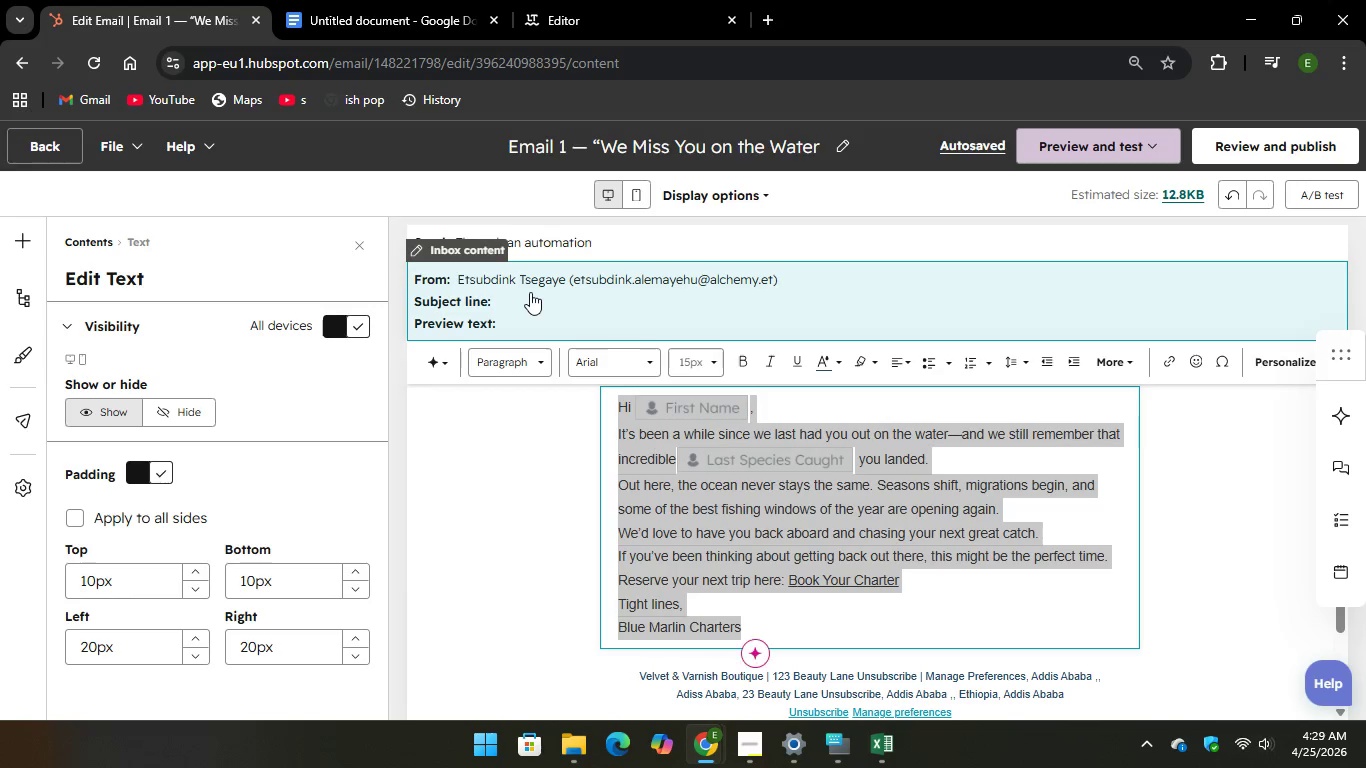 
left_click([223, 393])
 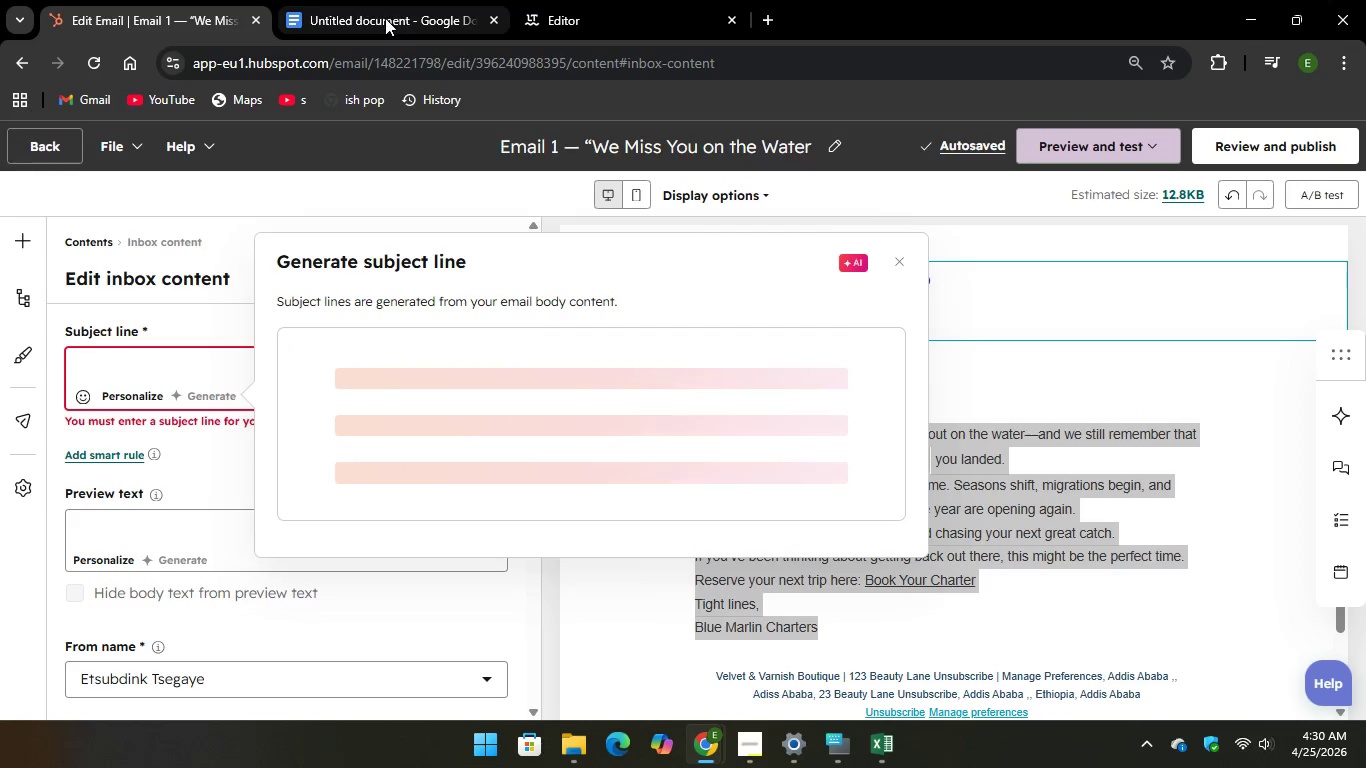 
left_click([567, 10])
 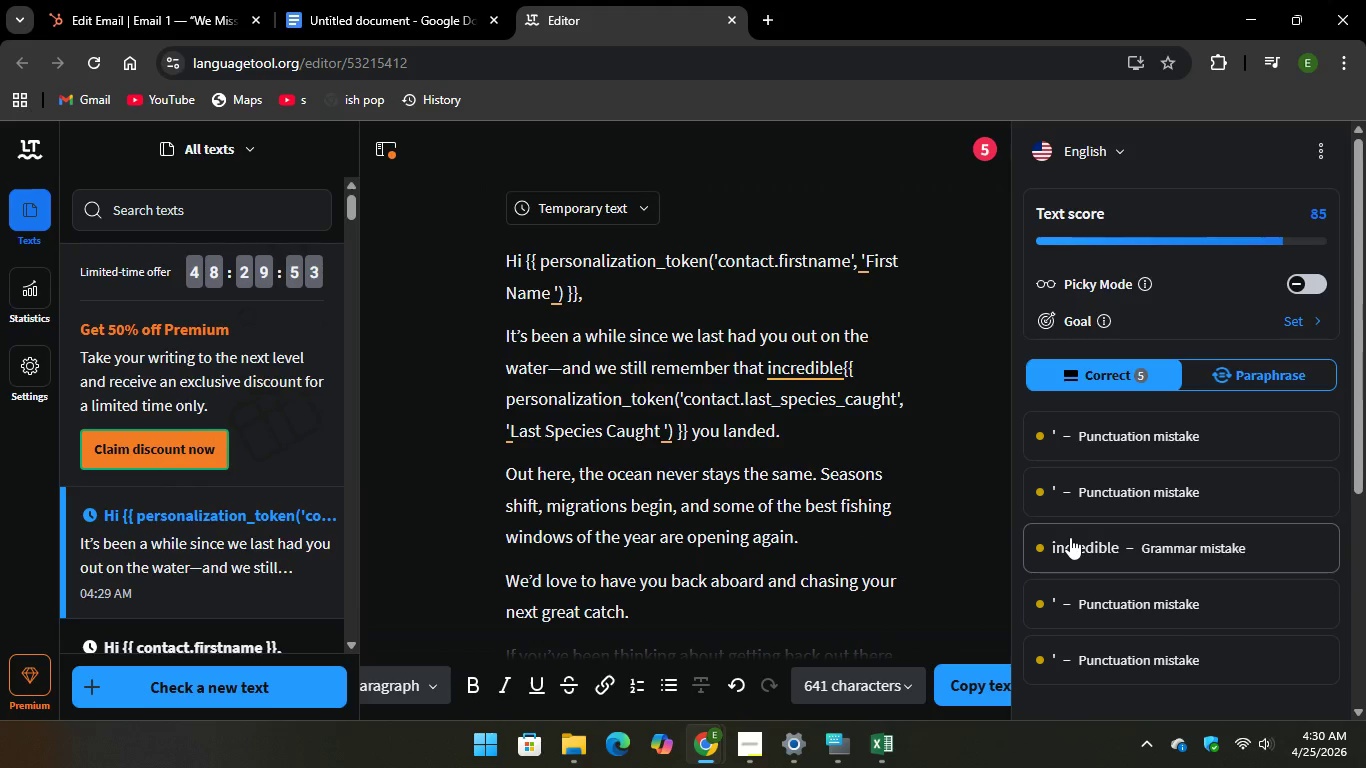 
left_click([1070, 537])
 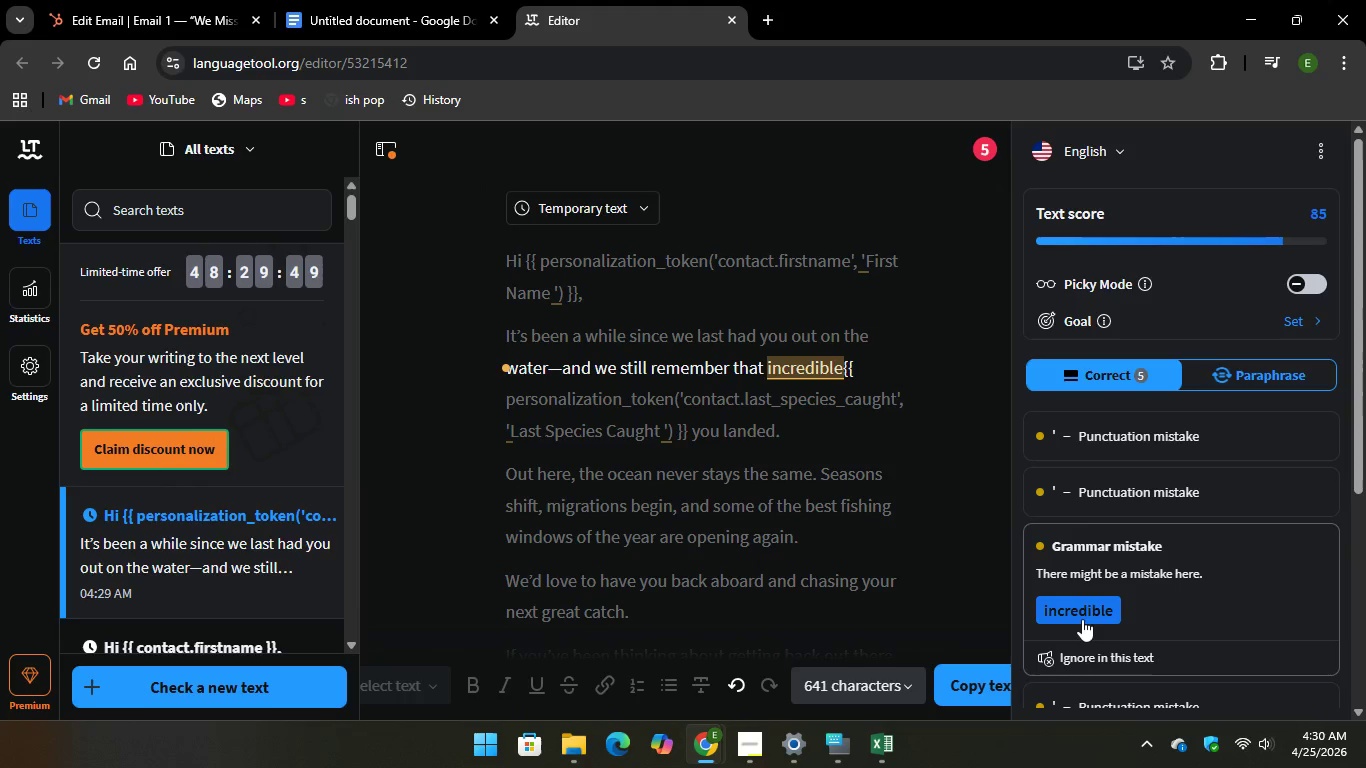 
left_click([1082, 619])
 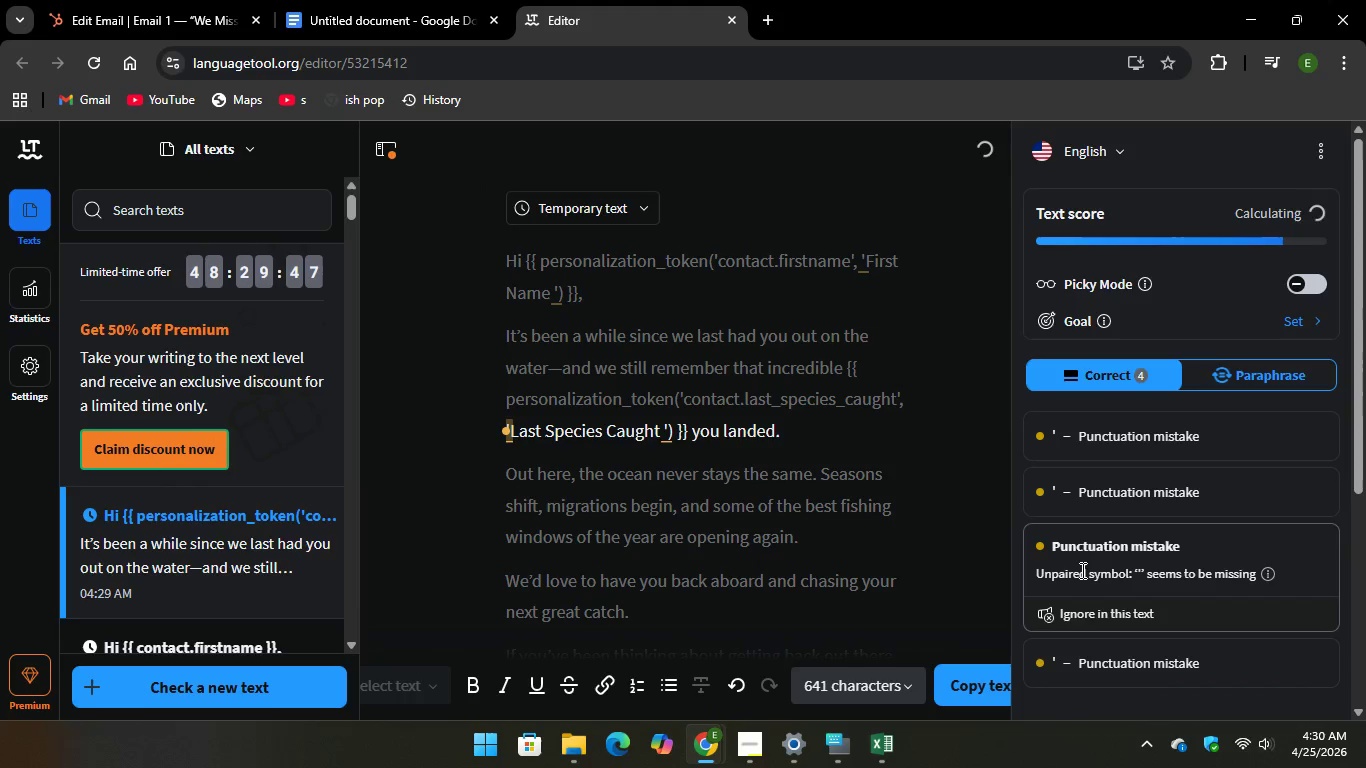 
scroll: coordinate [1081, 570], scroll_direction: down, amount: 3.0
 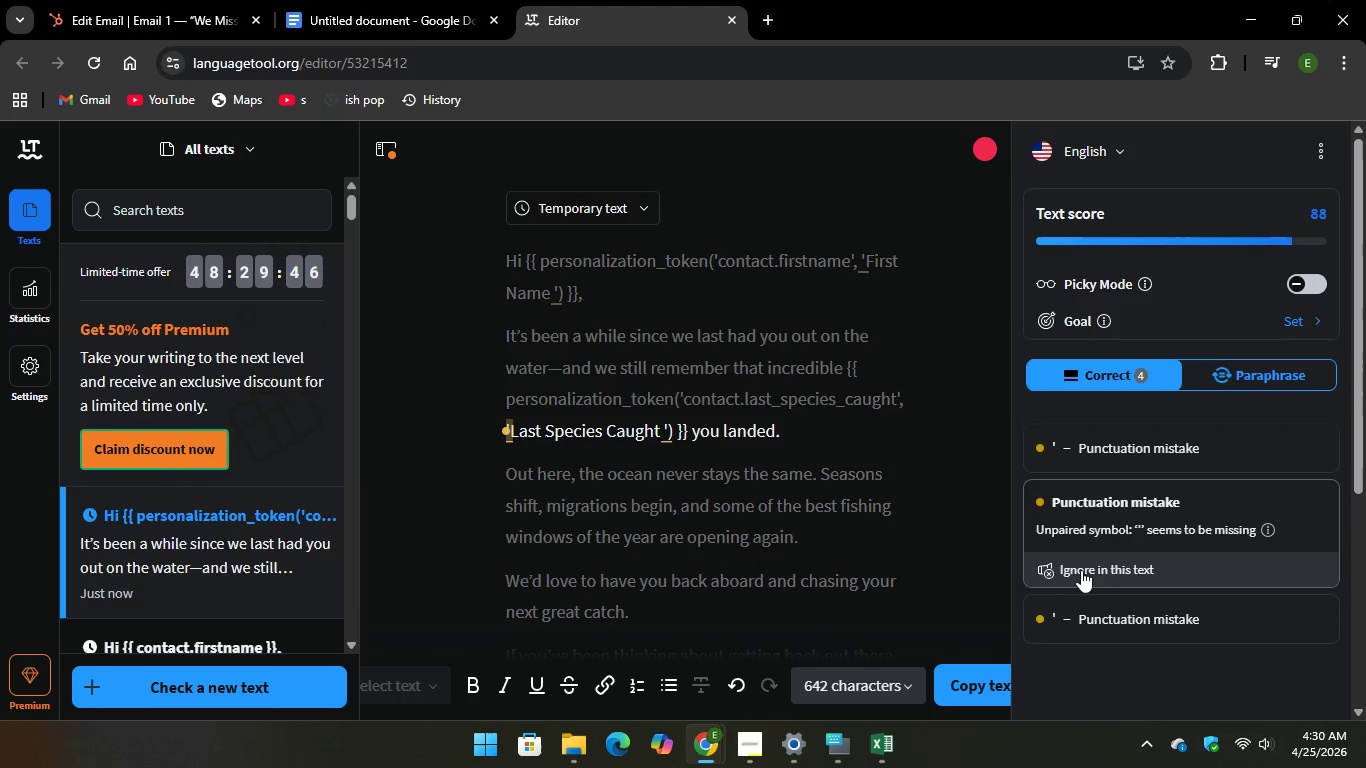 
scroll: coordinate [1081, 570], scroll_direction: up, amount: 2.0
 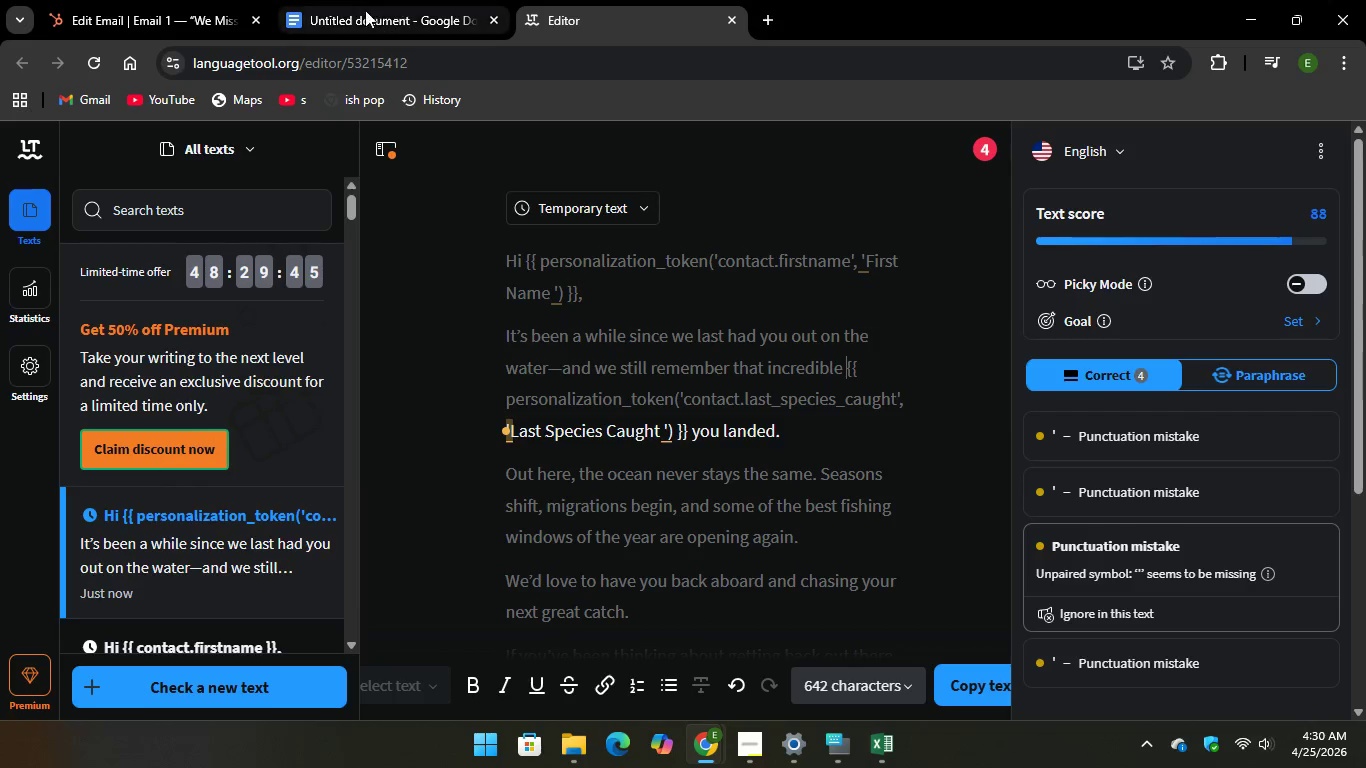 
left_click([333, 20])
 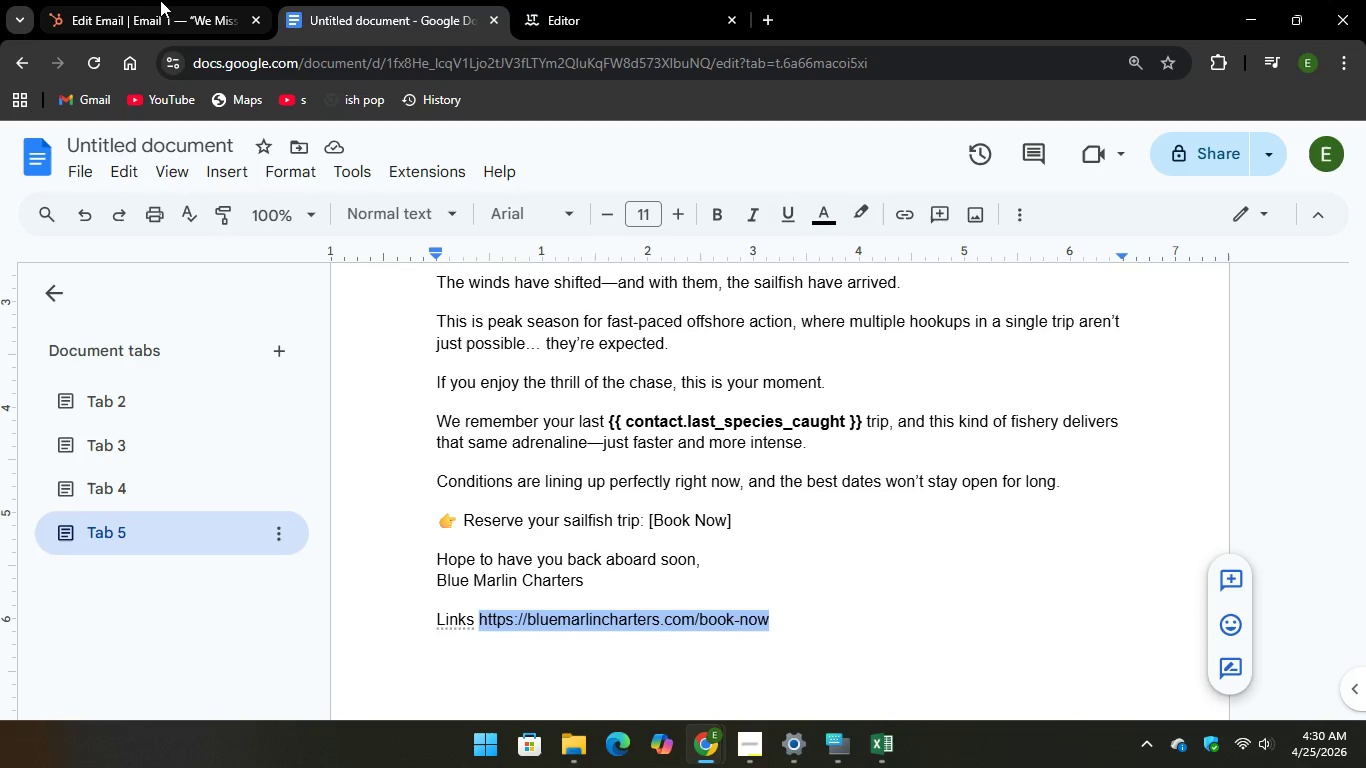 
left_click([158, 0])
 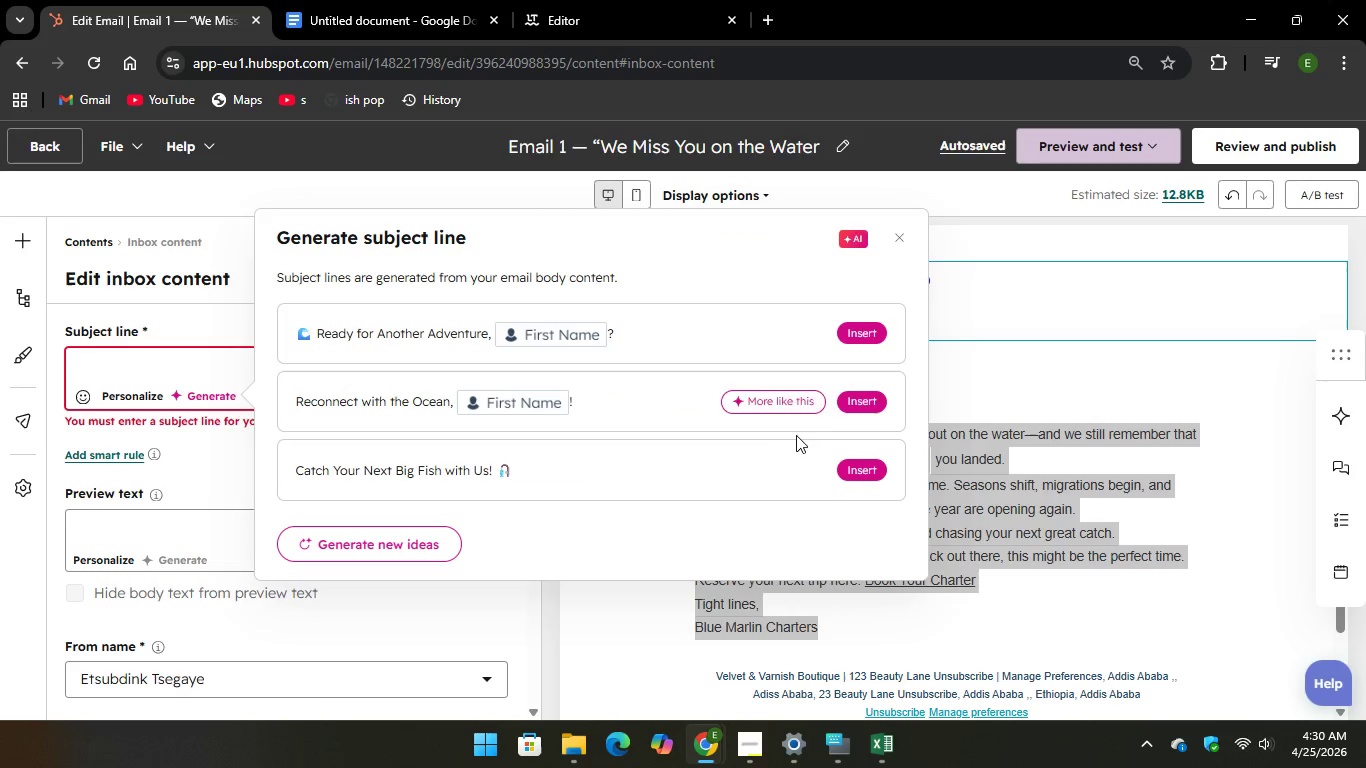 
mouse_move([866, 421])
 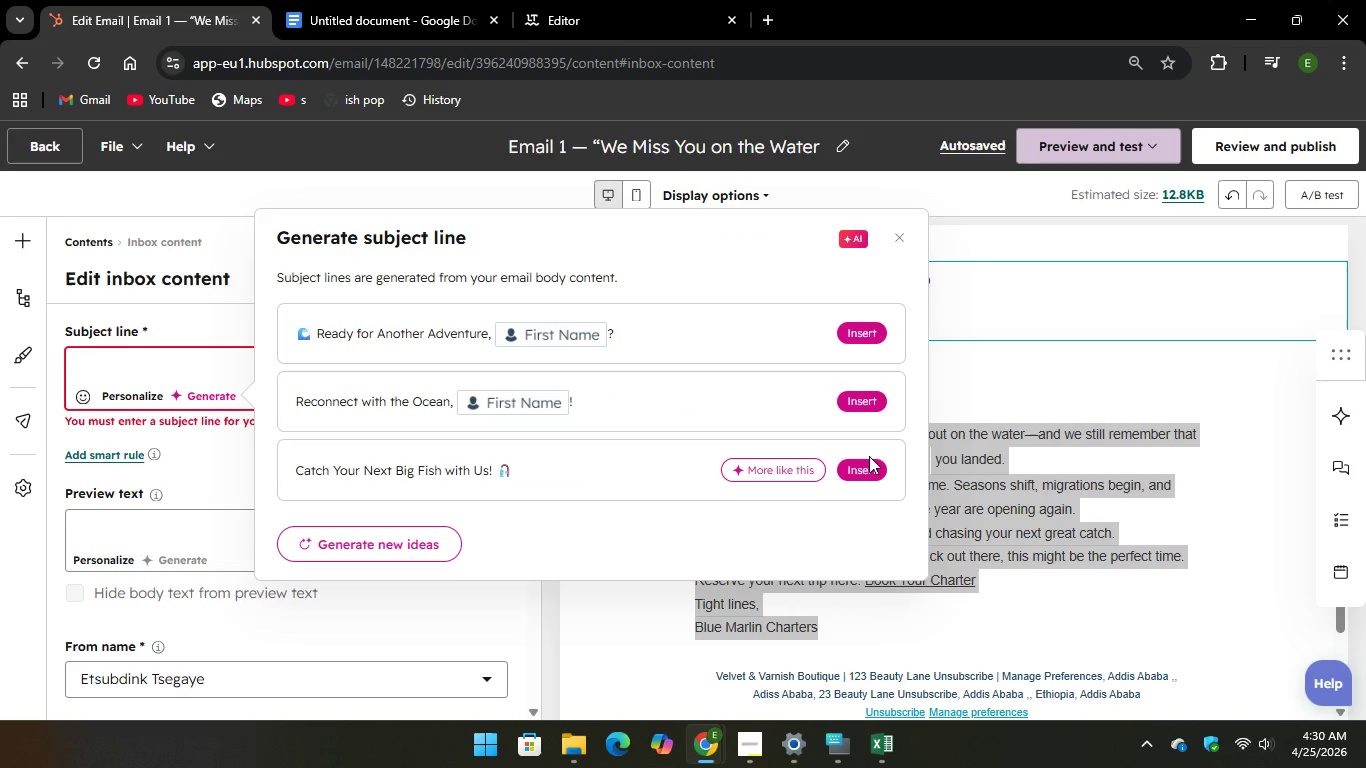 
wait(11.13)
 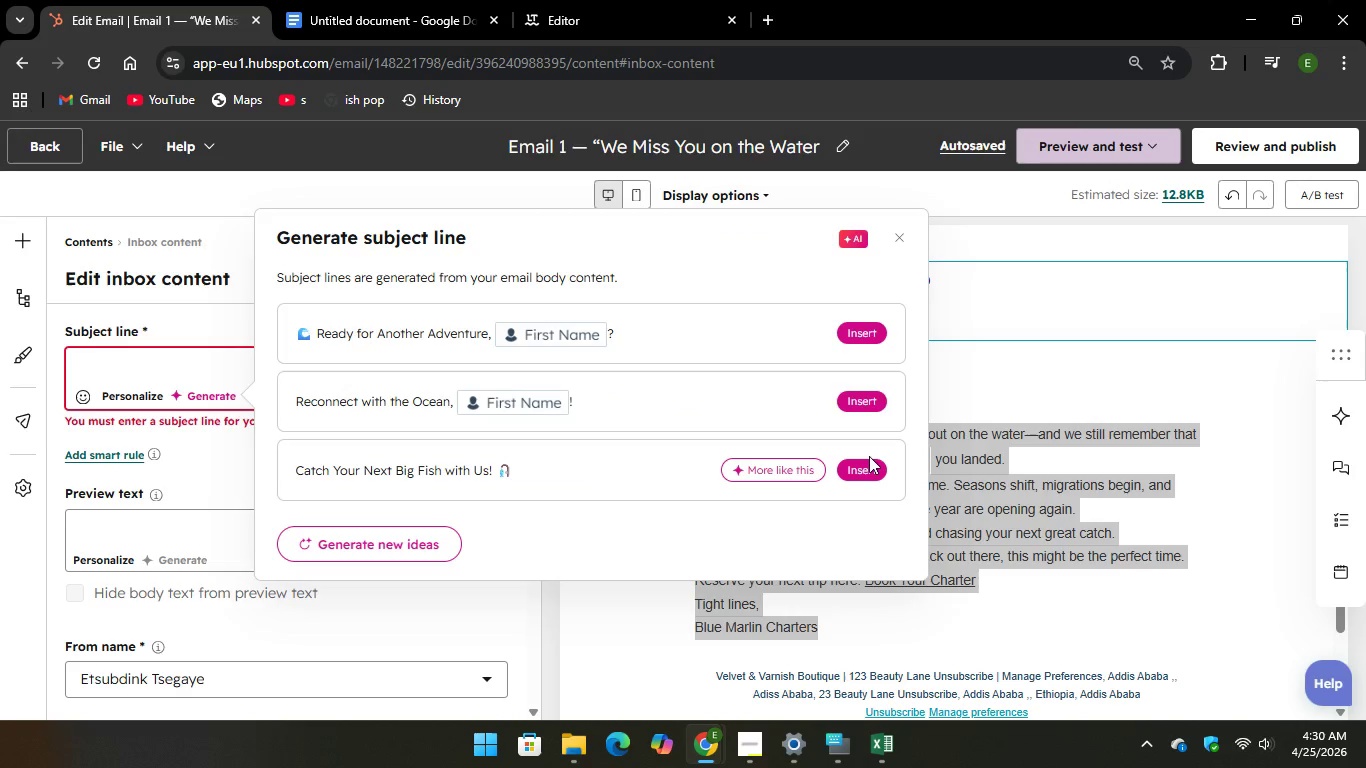 
left_click([830, 746])
 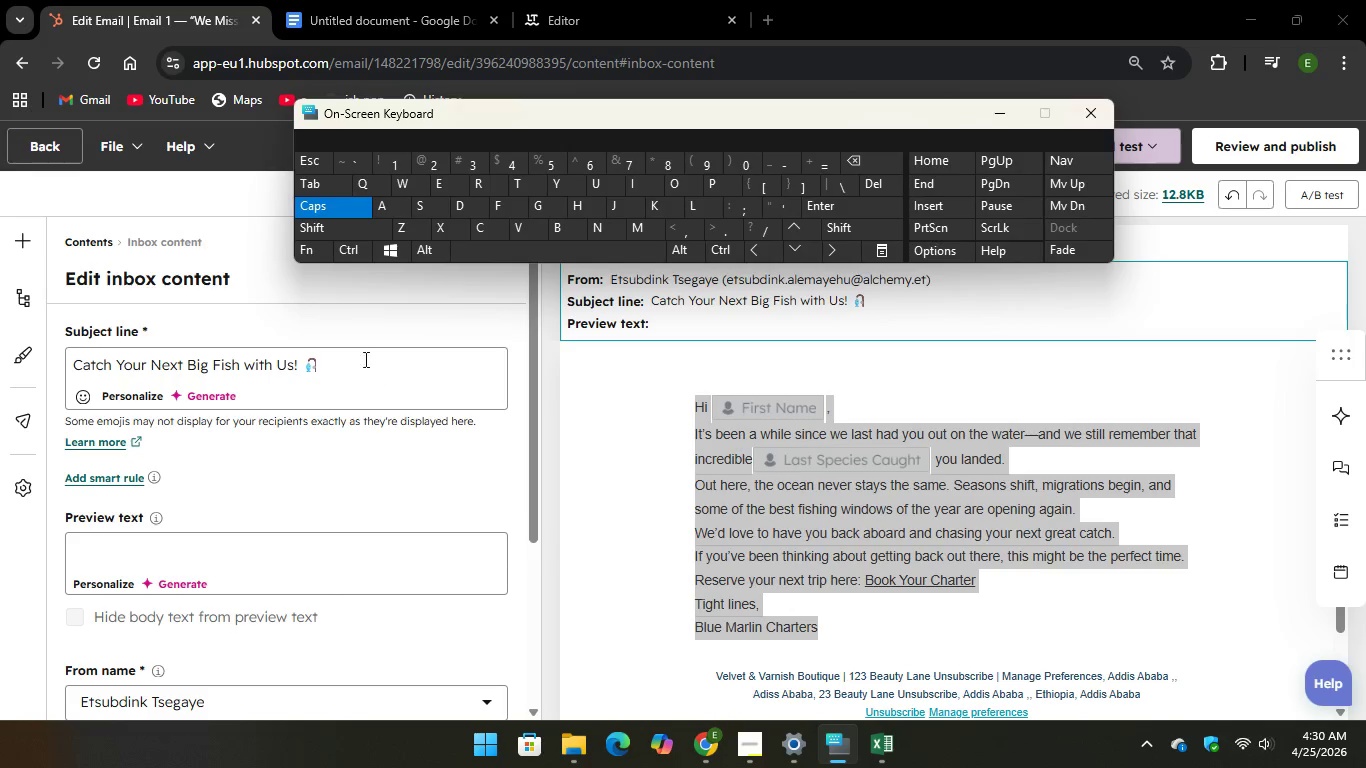 
left_click([334, 364])
 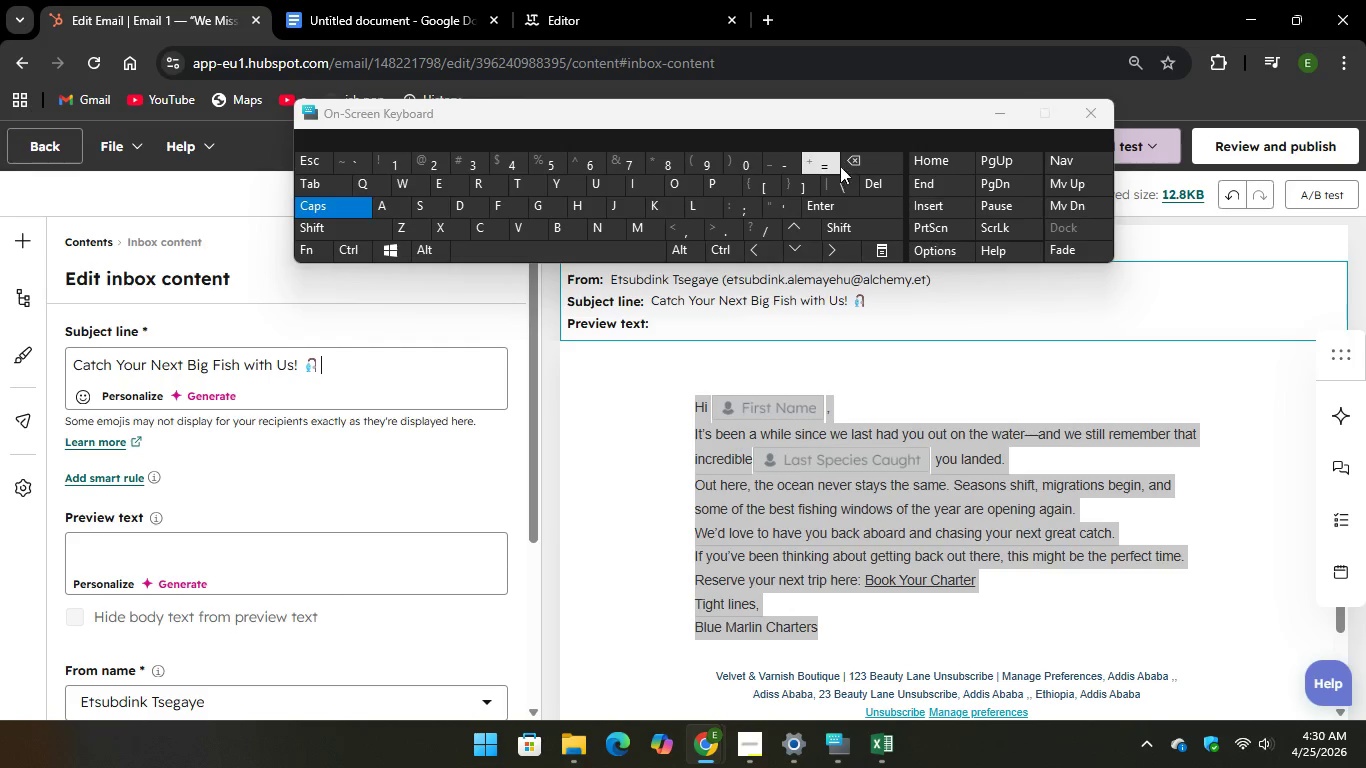 
key(Backspace)
 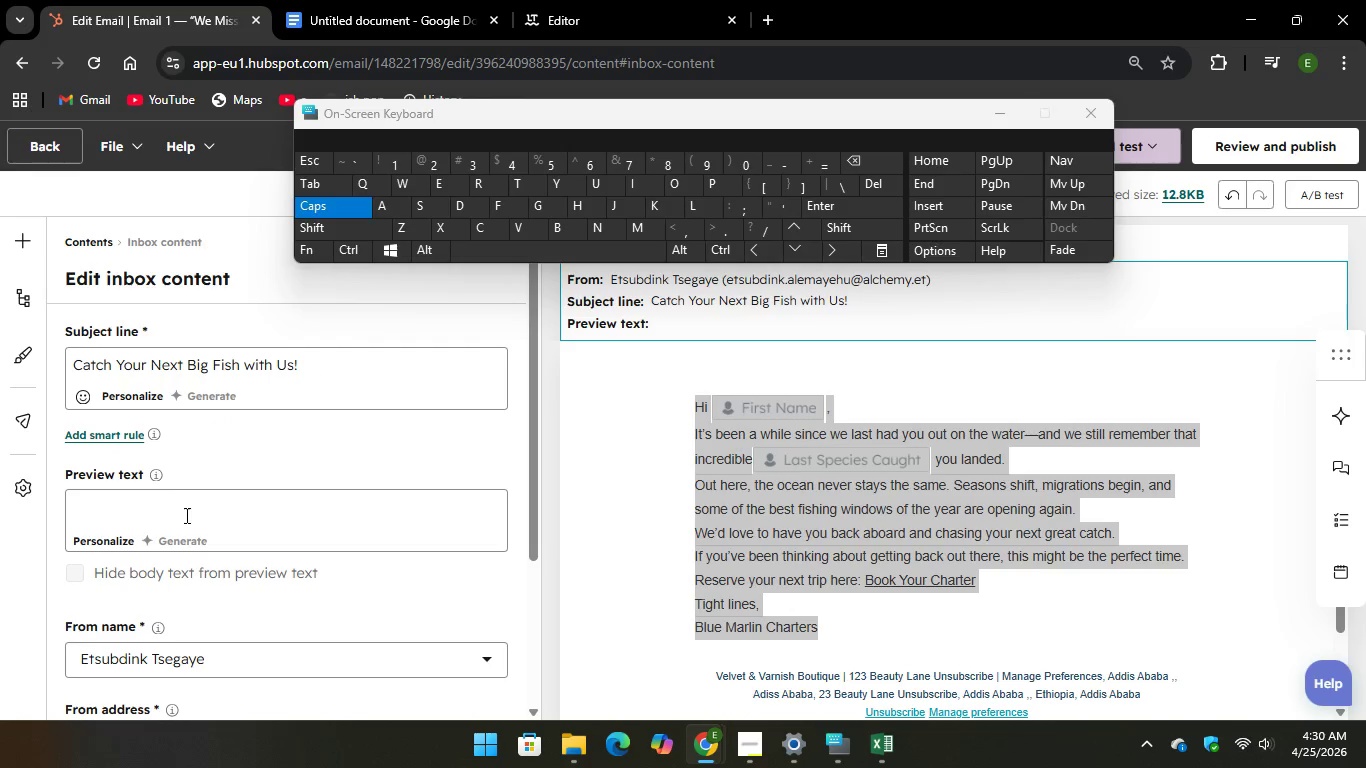 
left_click([183, 521])
 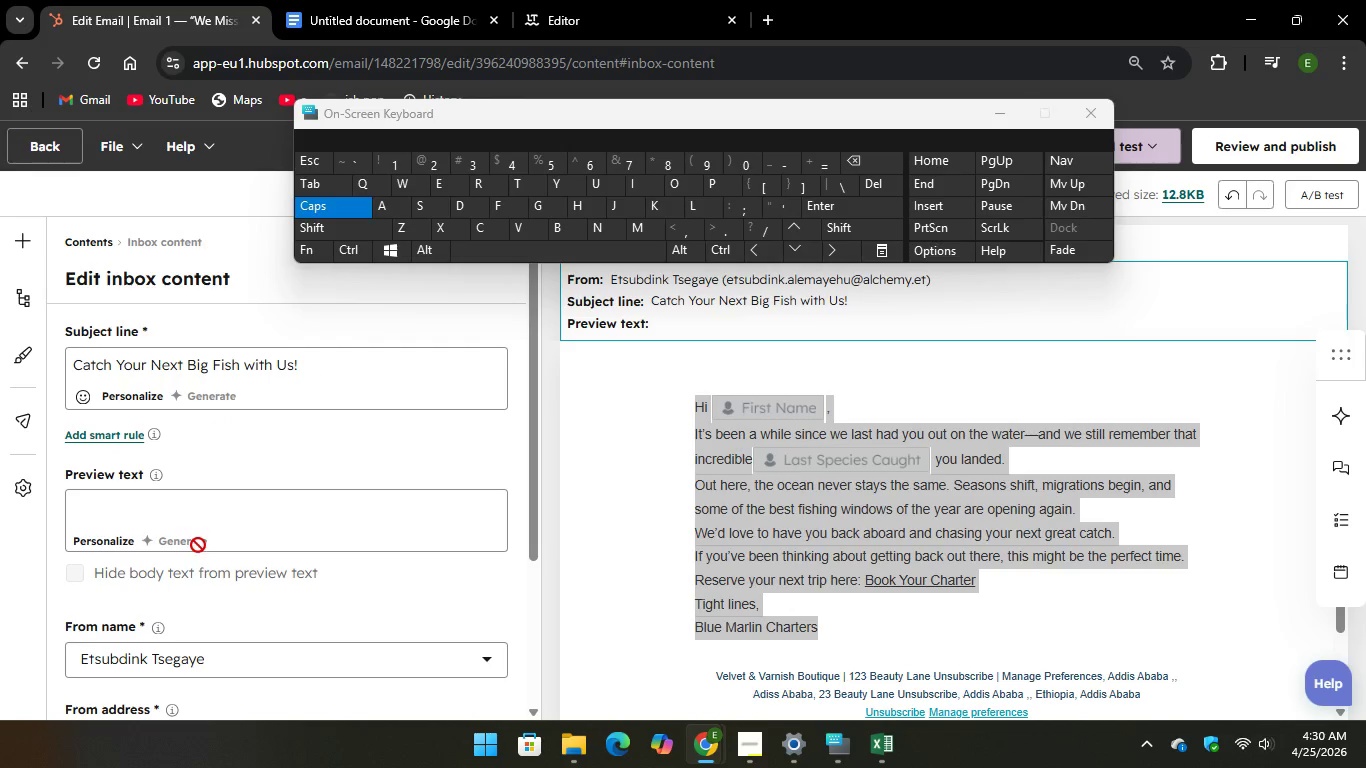 
left_click([189, 536])
 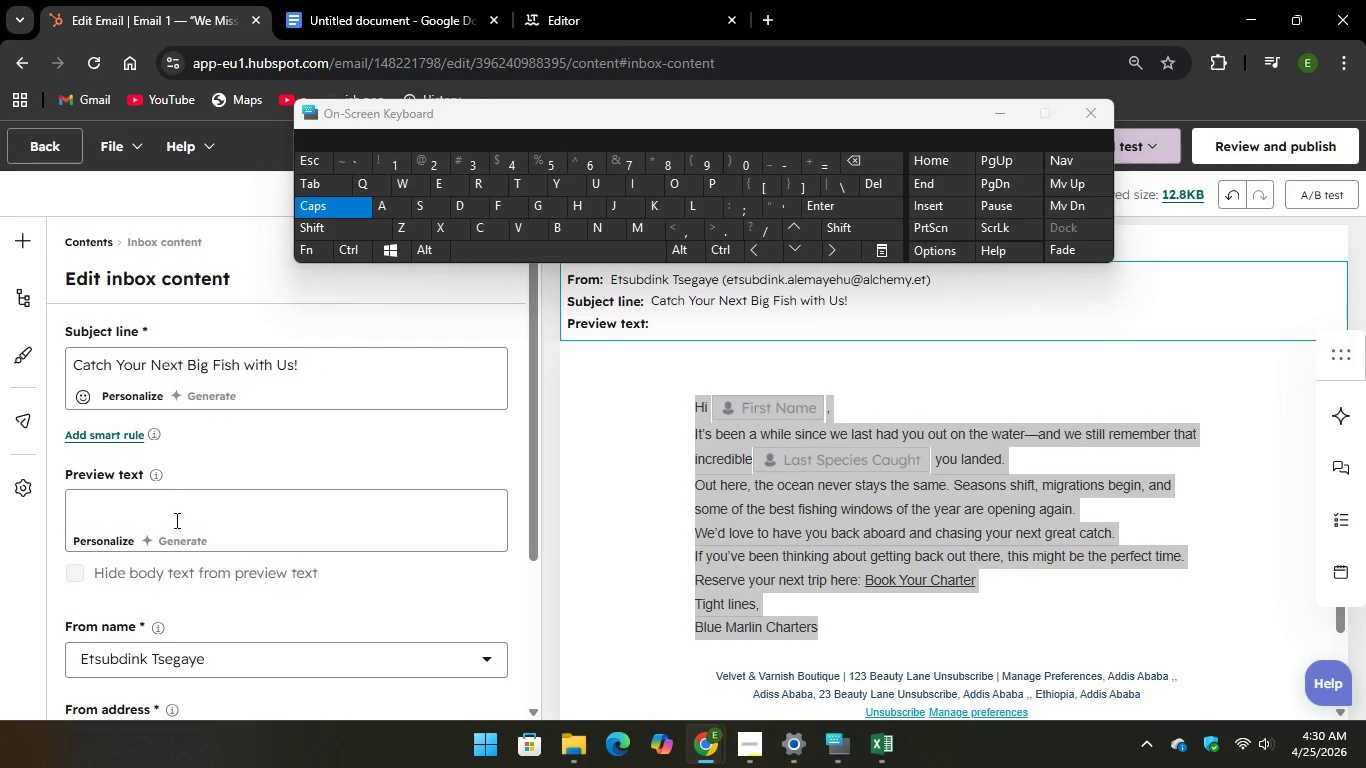 
left_click_drag(start_coordinate=[168, 519], to_coordinate=[162, 516])
 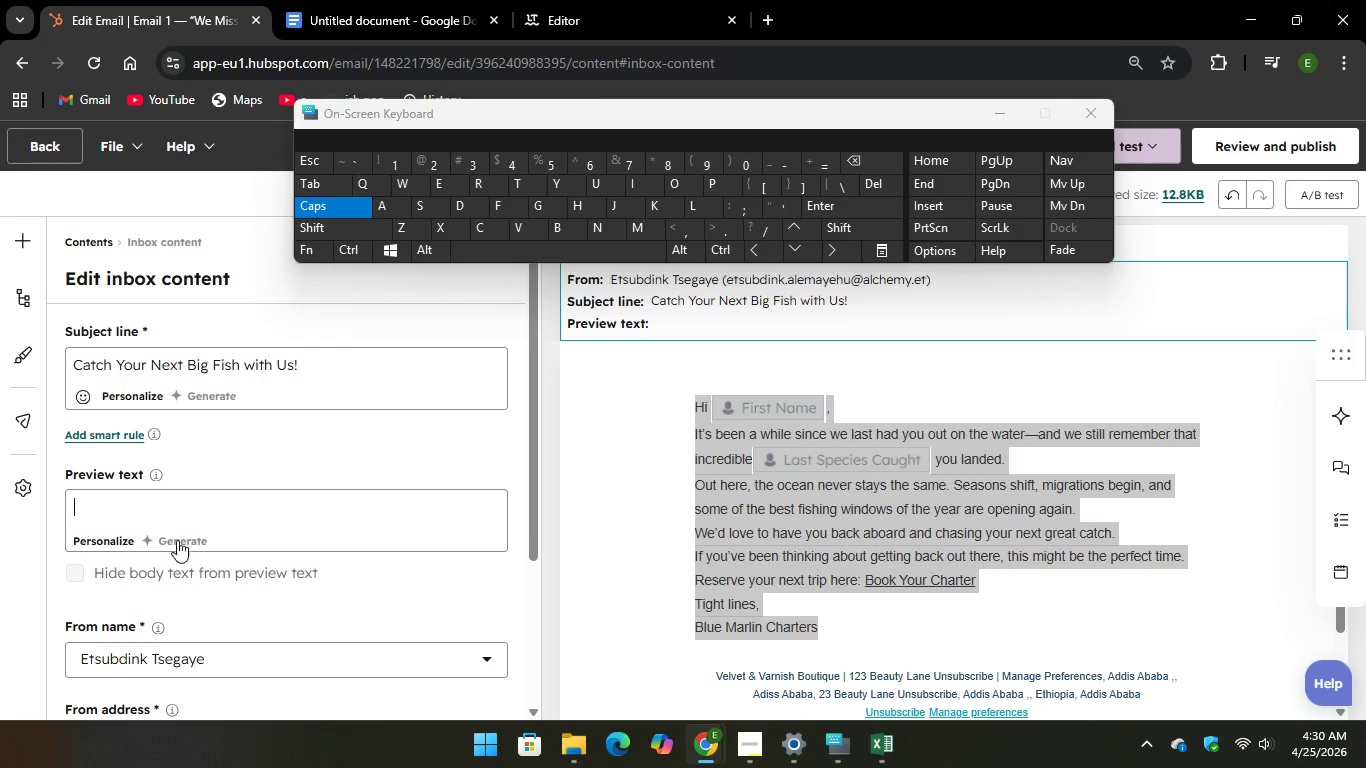 
left_click([186, 545])
 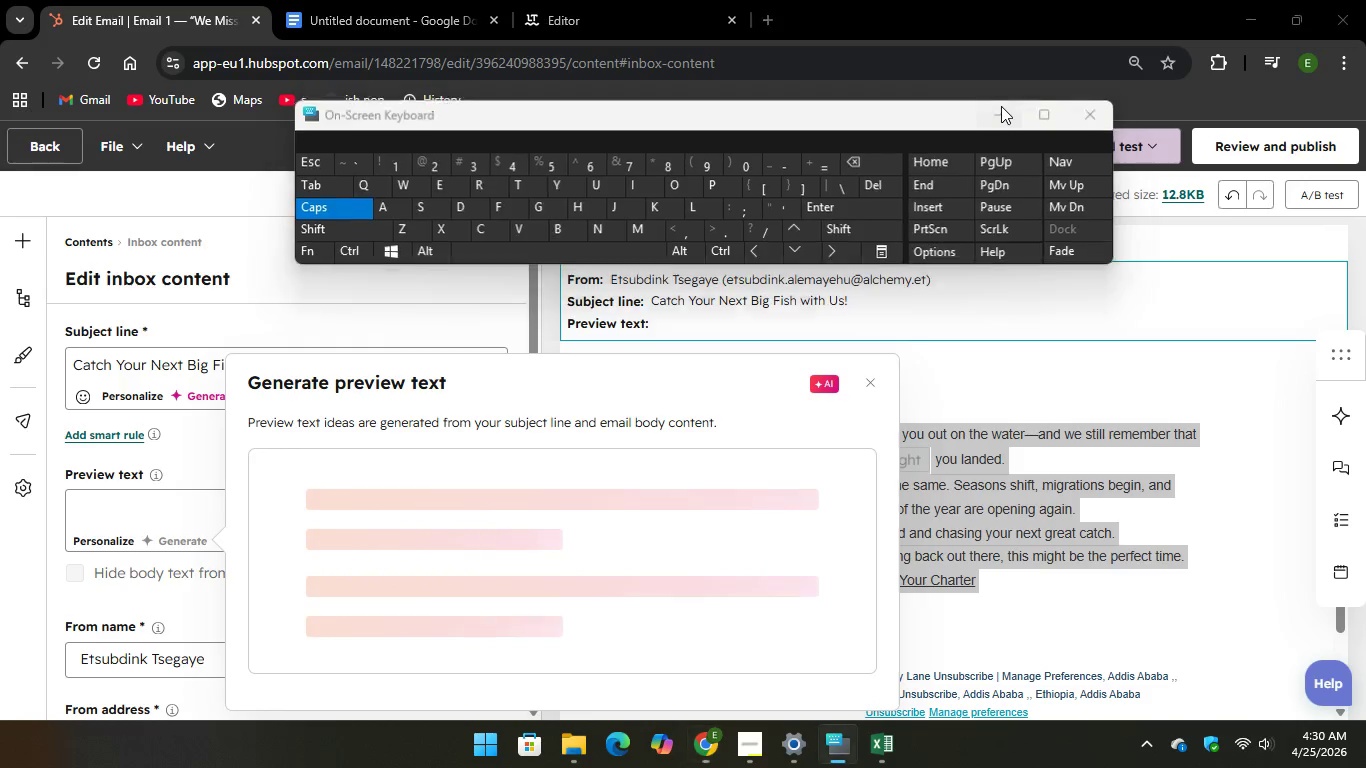 
scroll: coordinate [643, 497], scroll_direction: down, amount: 3.0
 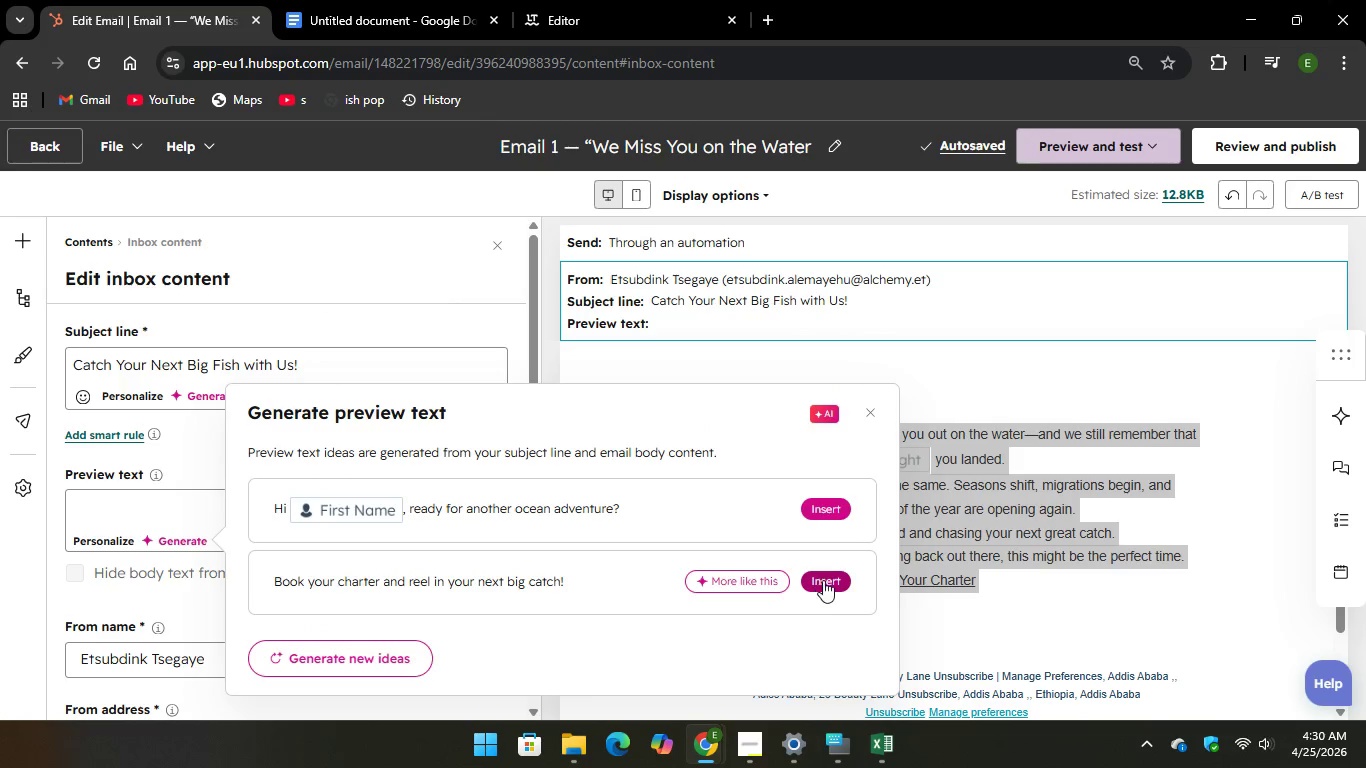 
left_click([823, 578])
 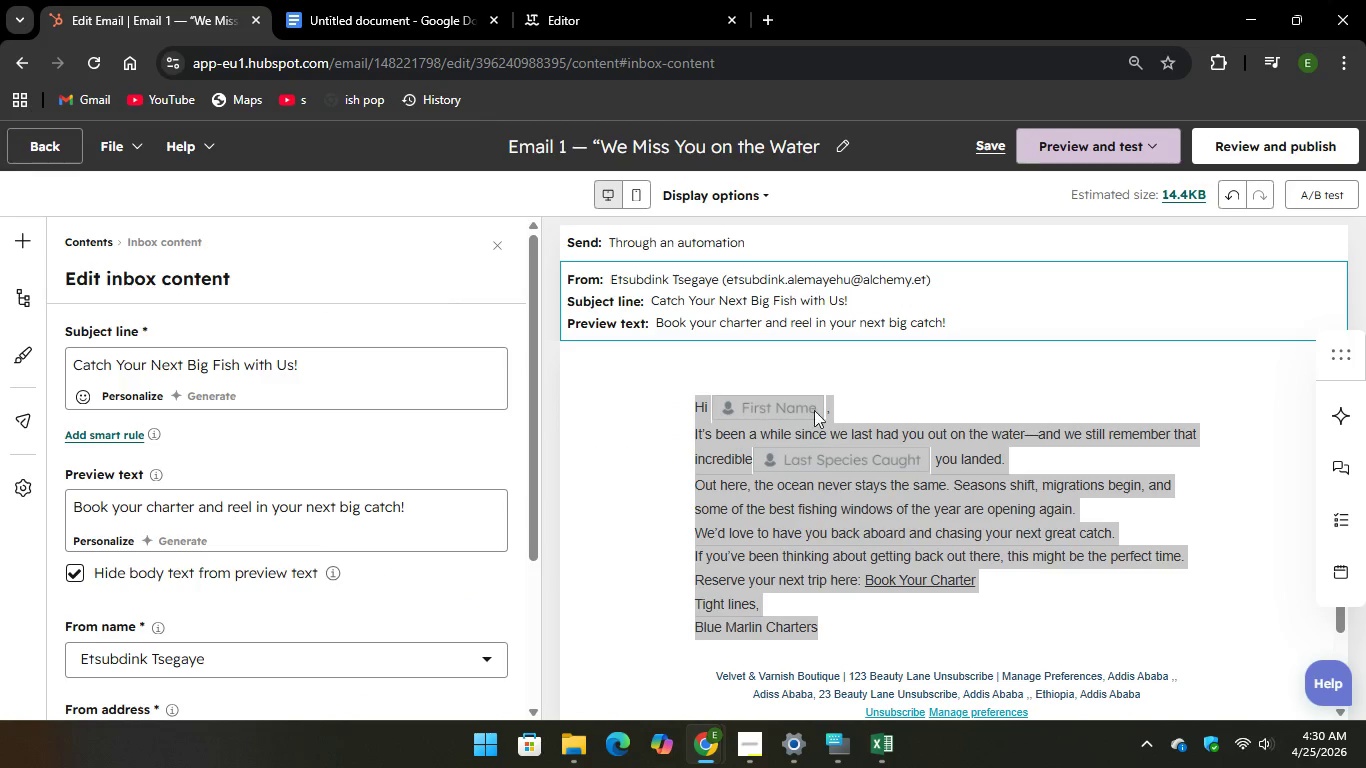 
left_click([886, 392])
 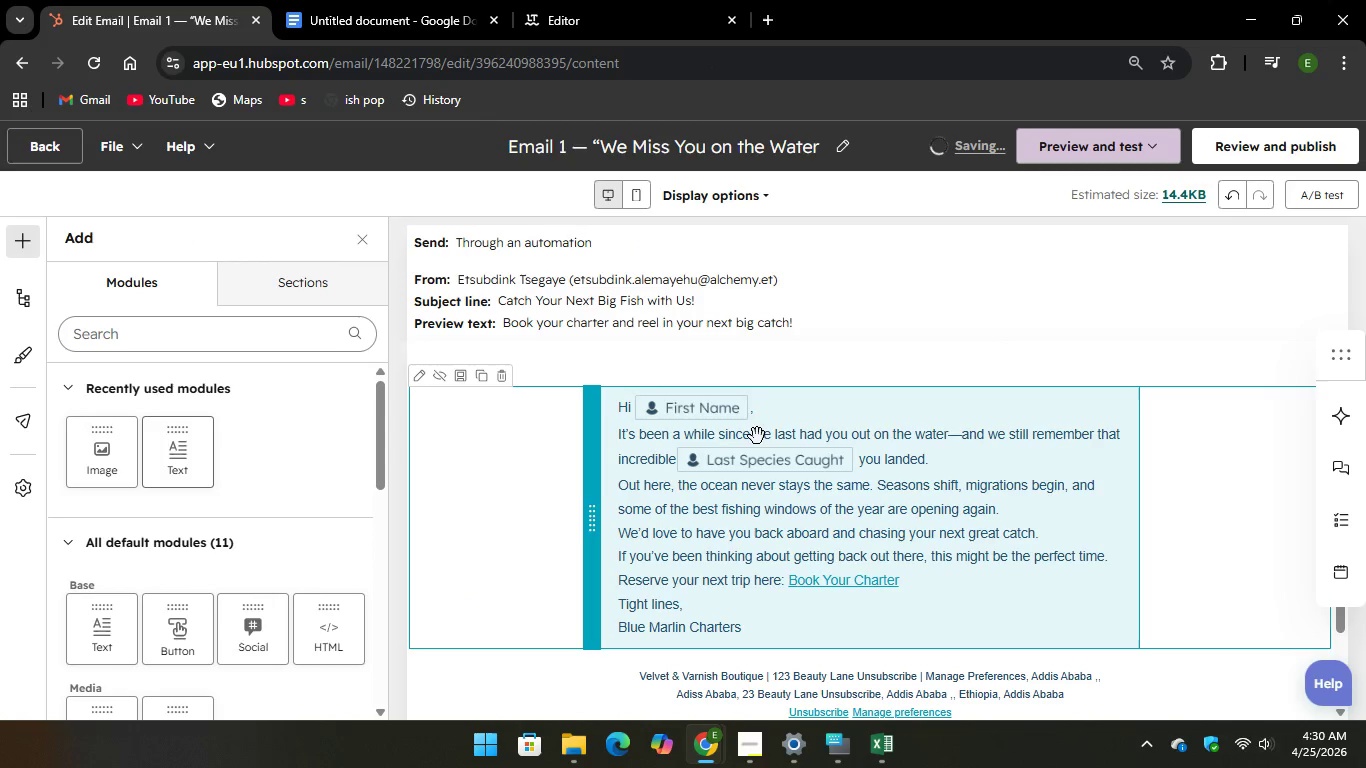 
left_click([766, 403])
 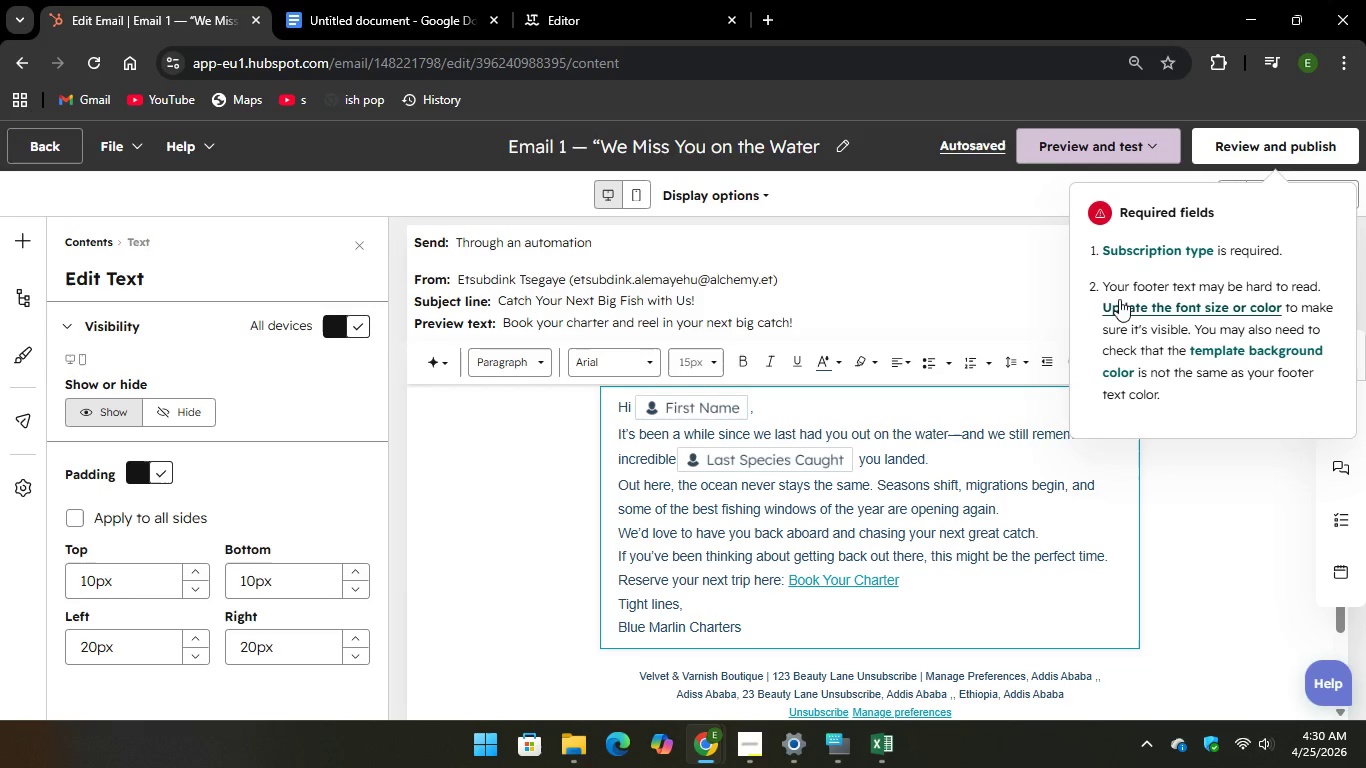 
wait(7.75)
 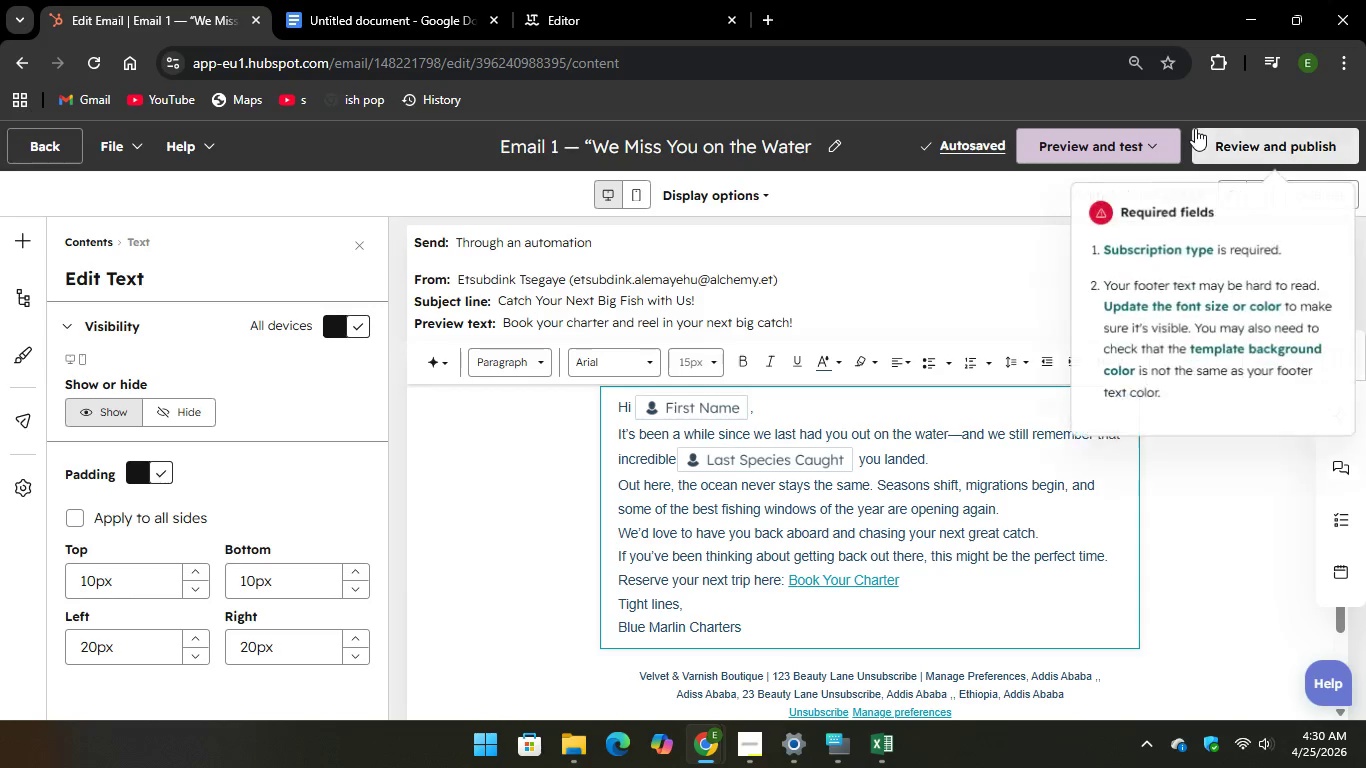 
scroll: coordinate [958, 460], scroll_direction: down, amount: 1.0
 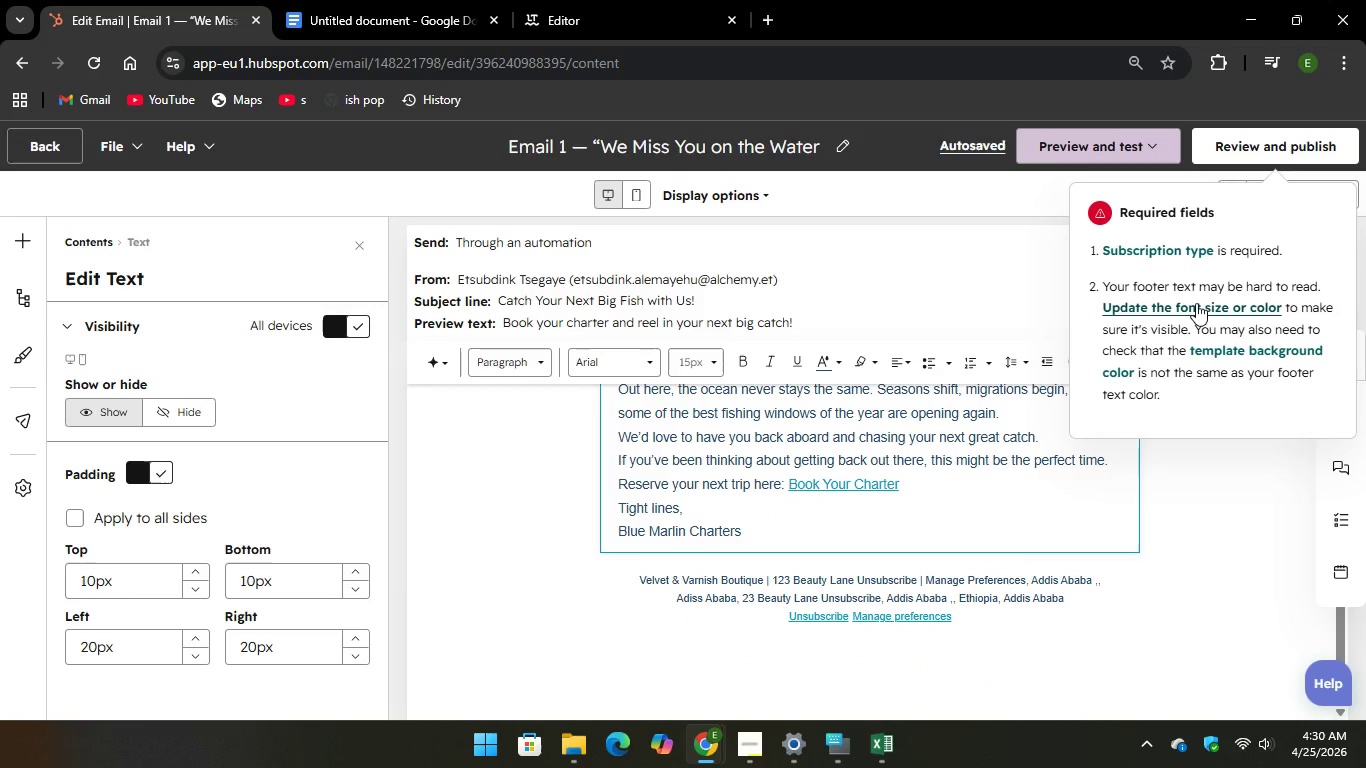 
left_click([1196, 303])
 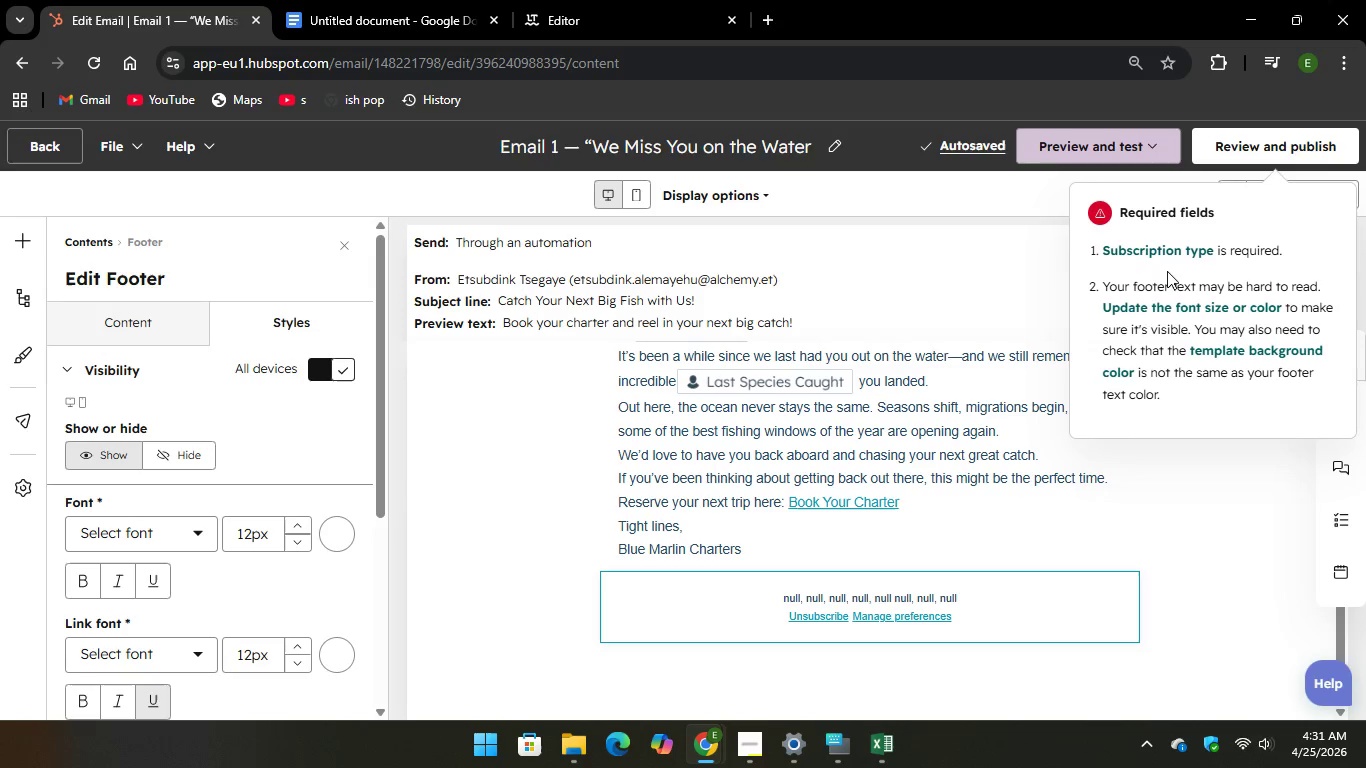 
wait(7.64)
 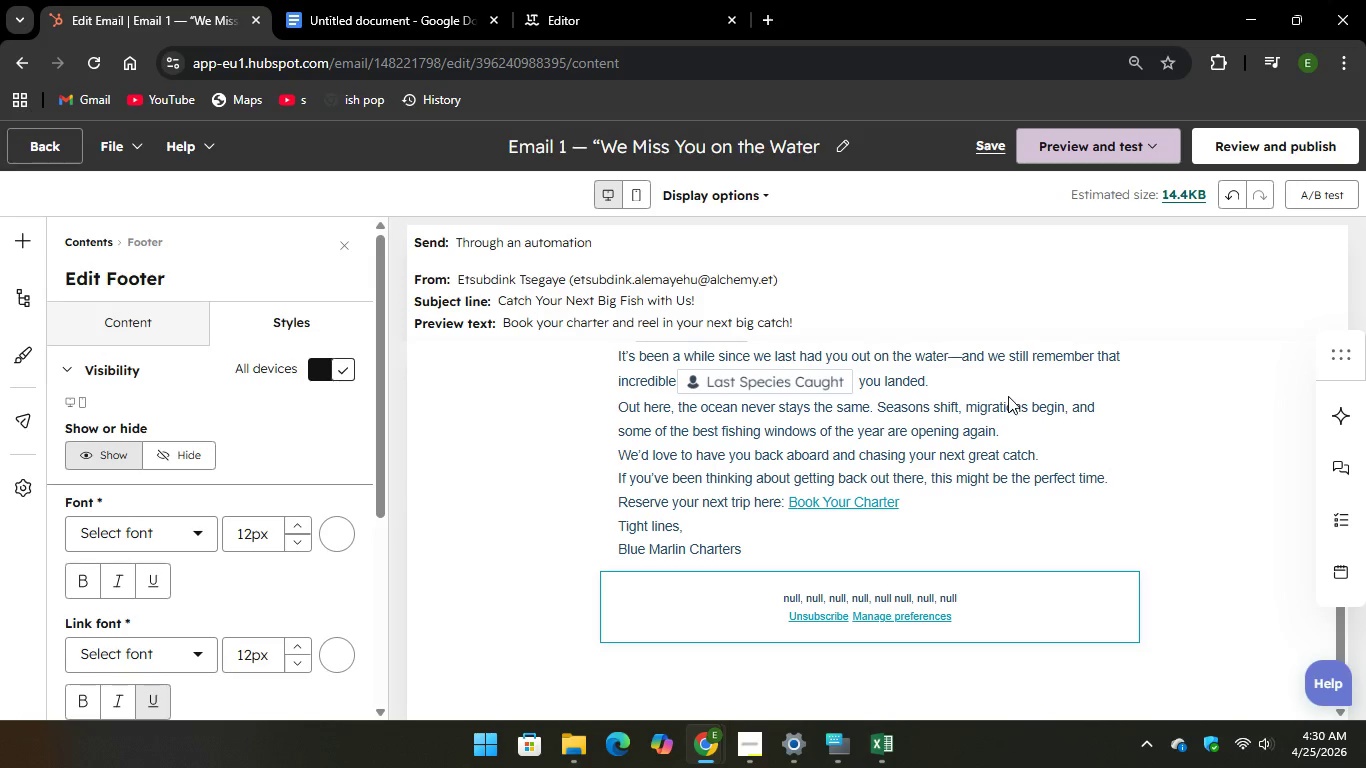 
left_click([1163, 300])
 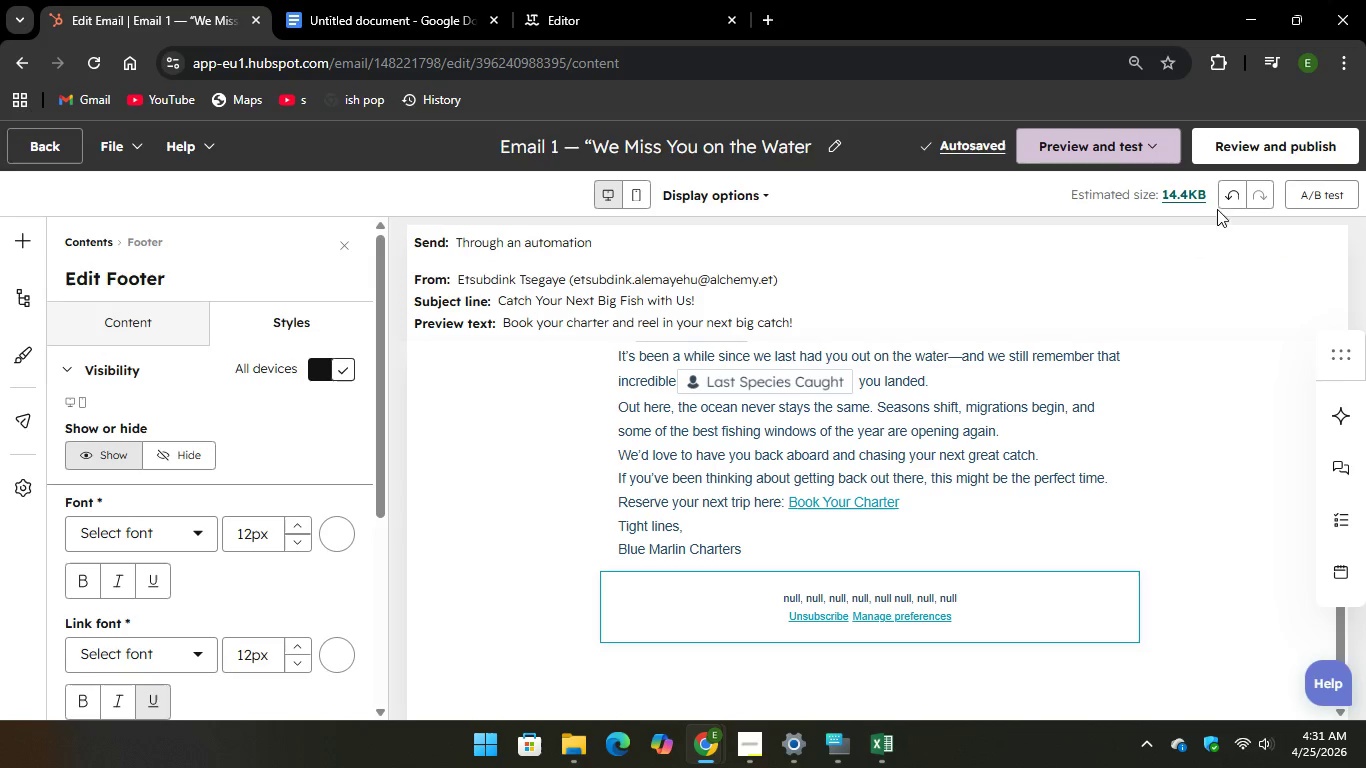 
left_click([1224, 196])
 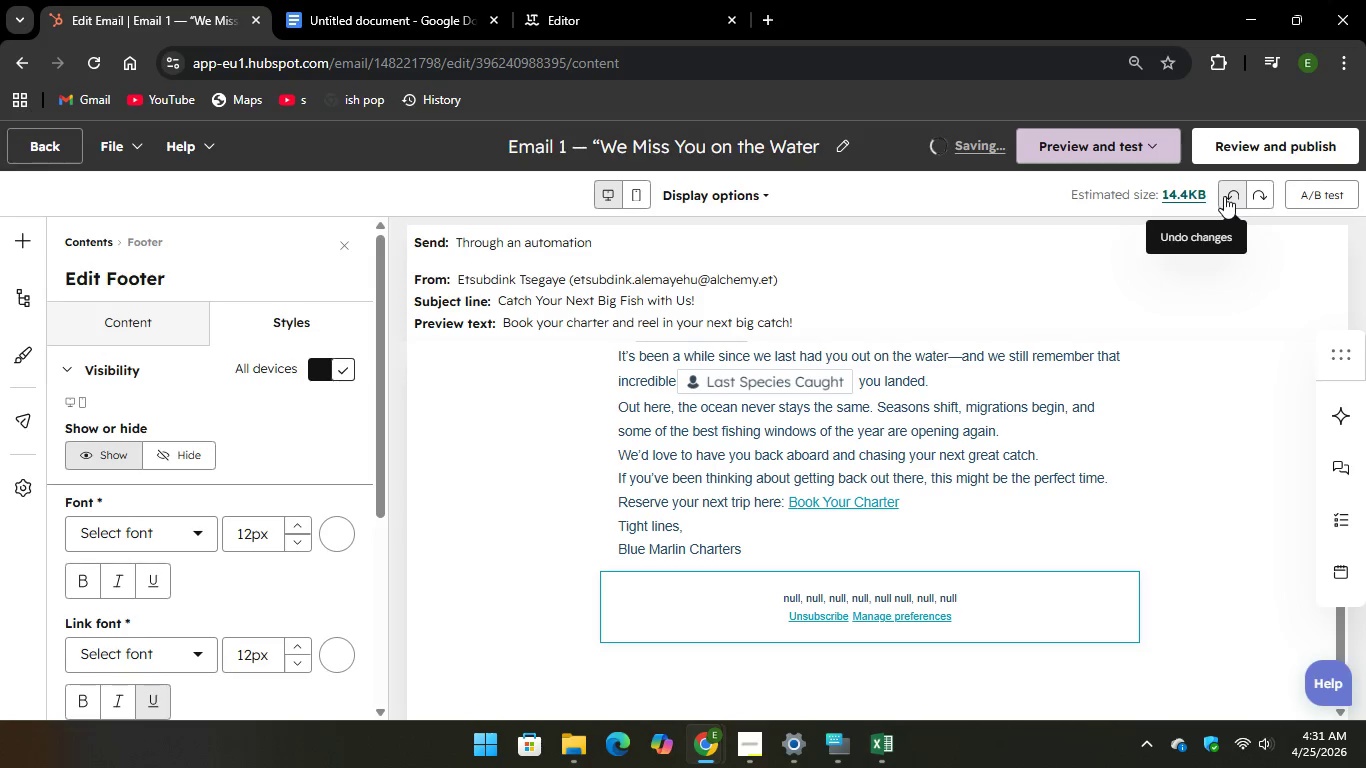 
wait(5.58)
 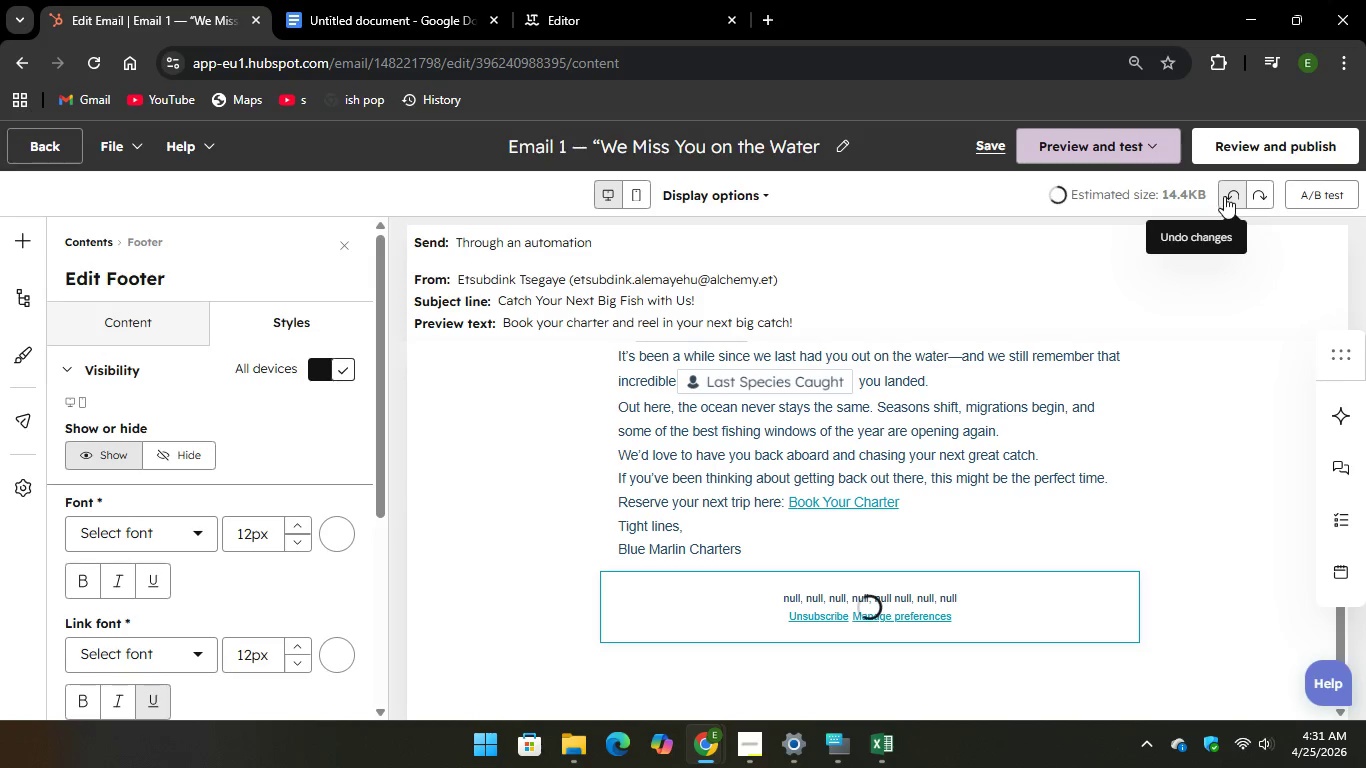 
left_click([1224, 196])
 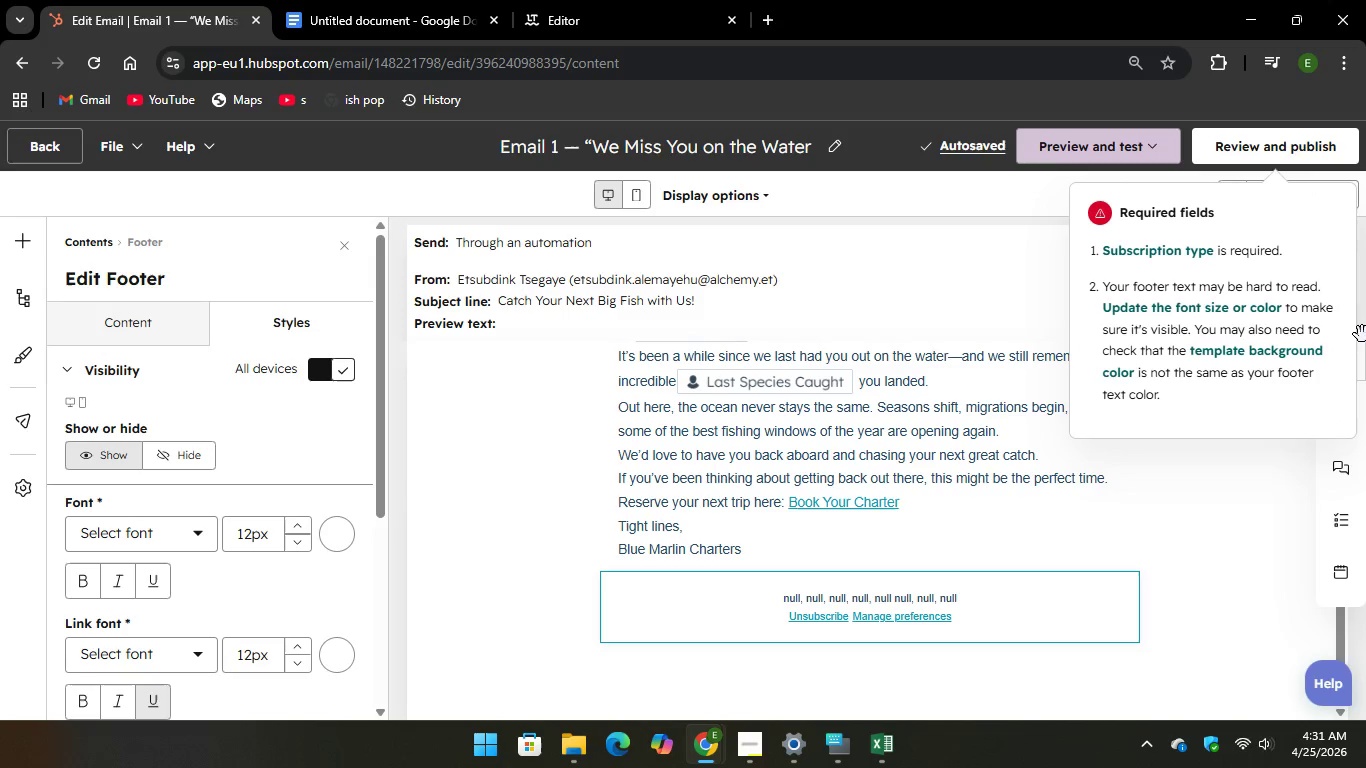 
wait(6.23)
 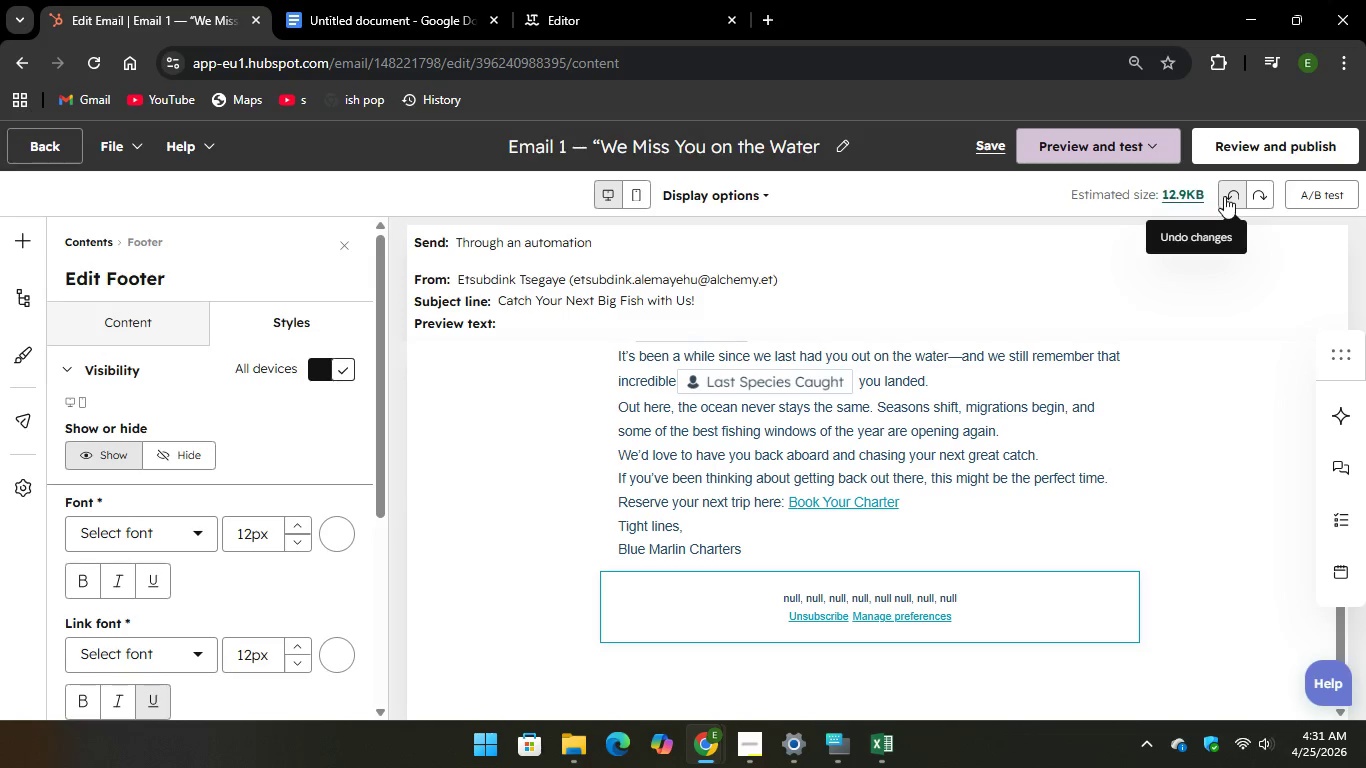 
left_click([730, 606])
 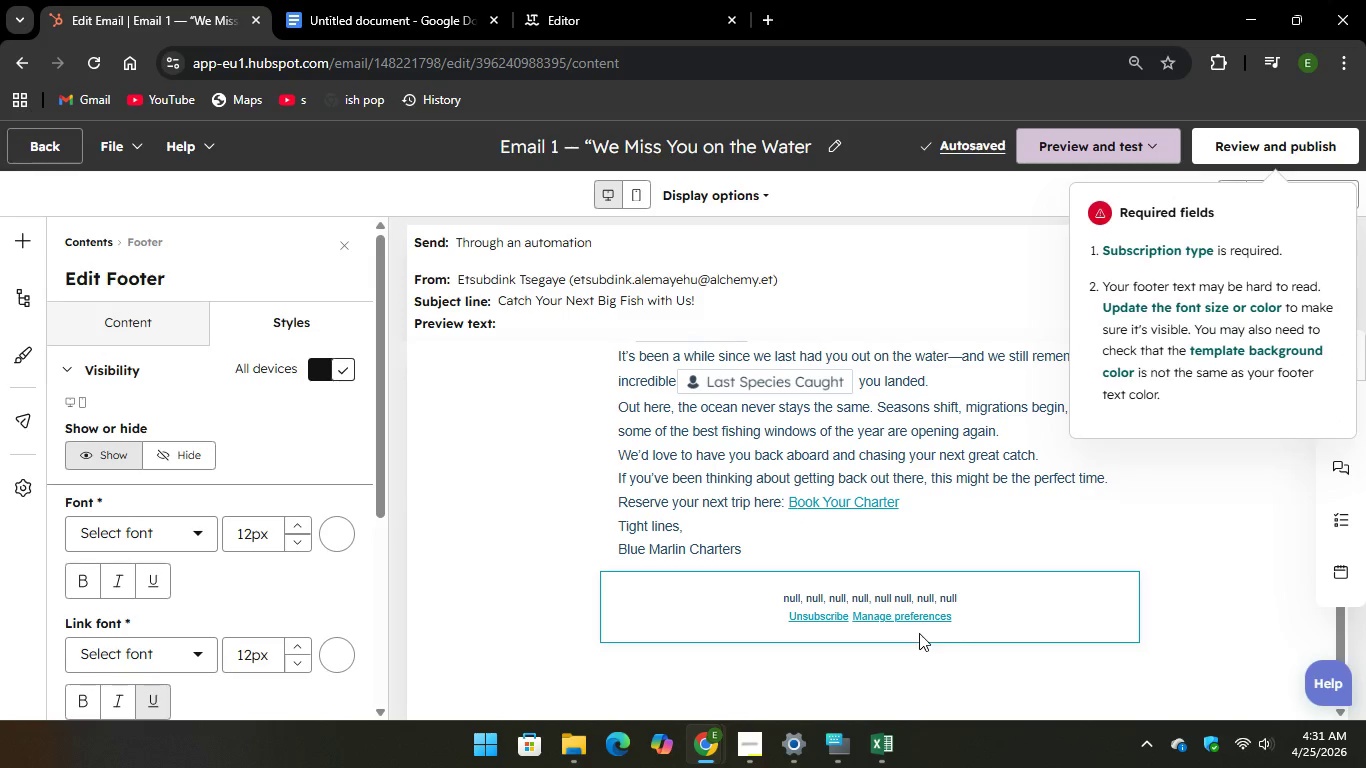 
left_click([920, 603])
 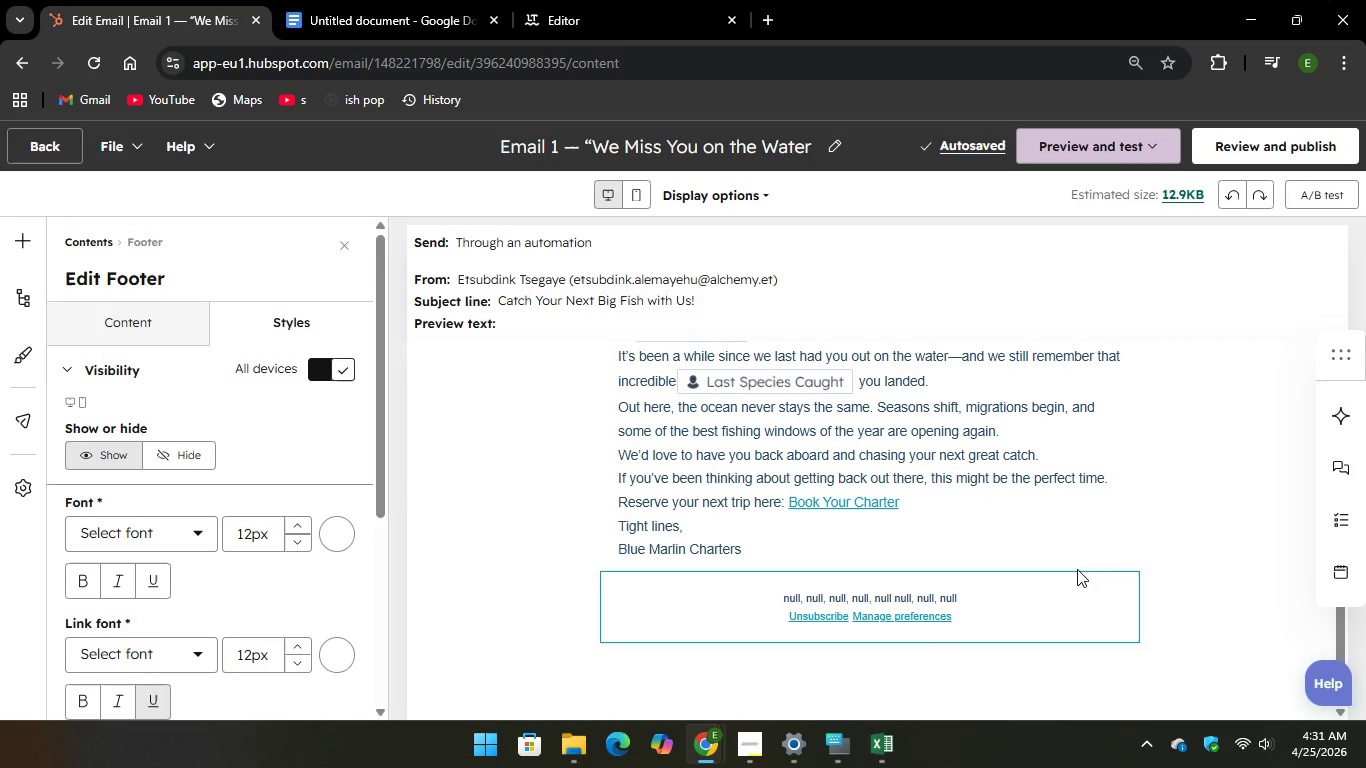 
left_click([935, 529])
 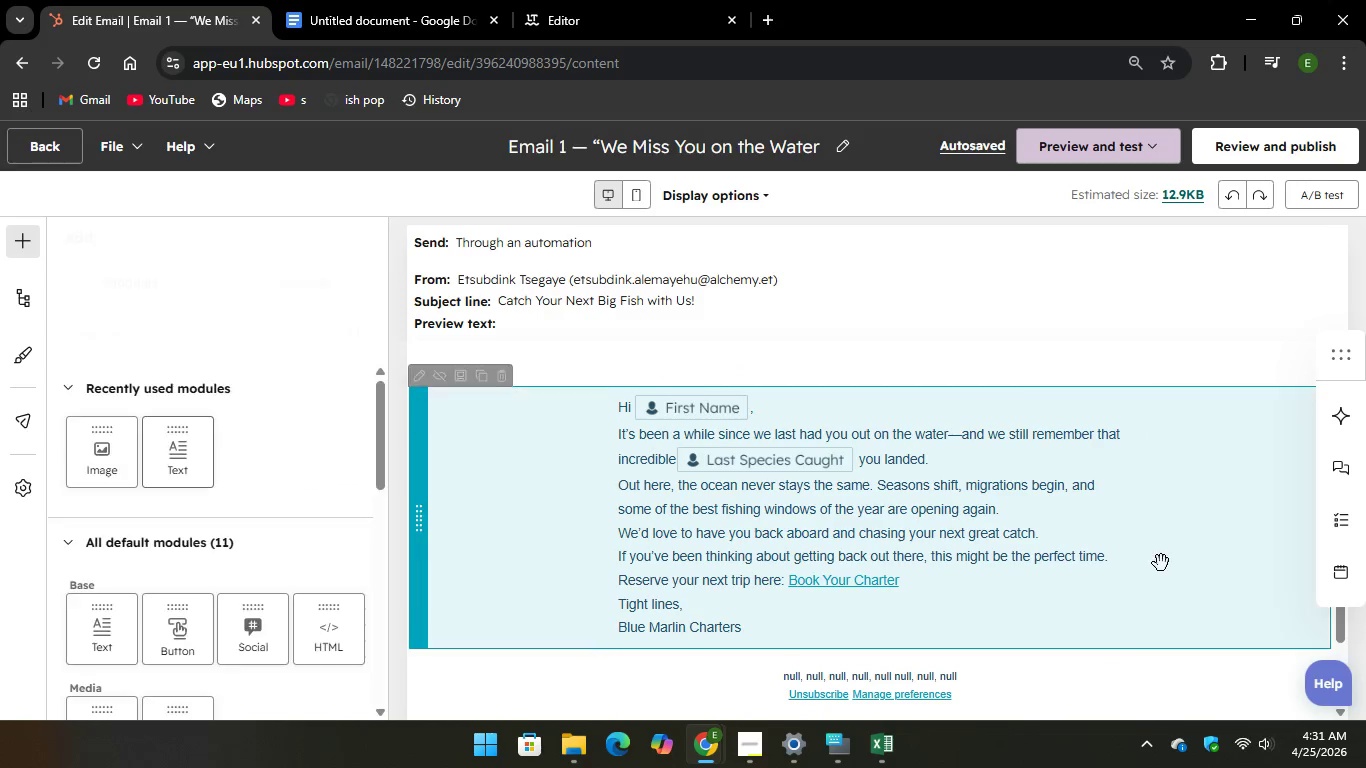 
scroll: coordinate [1161, 563], scroll_direction: down, amount: 4.0
 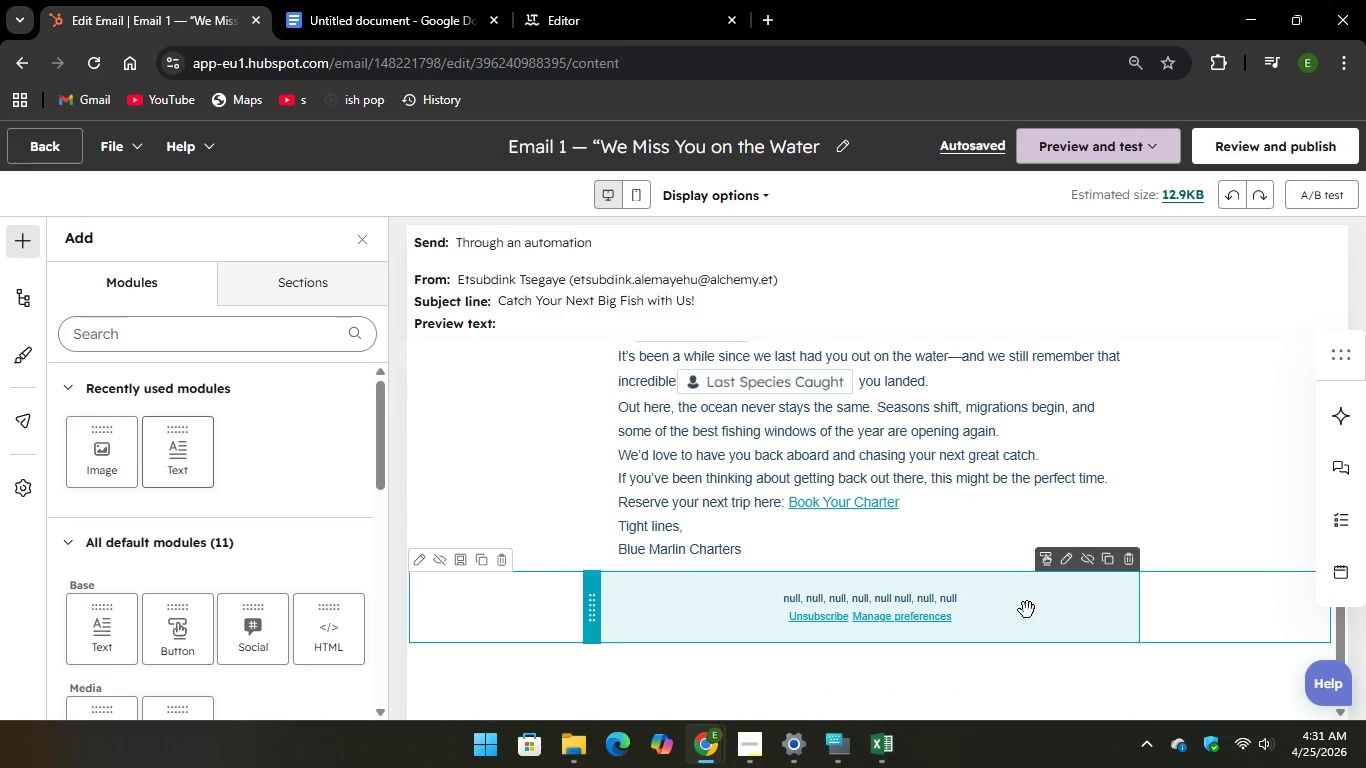 
left_click([1018, 611])
 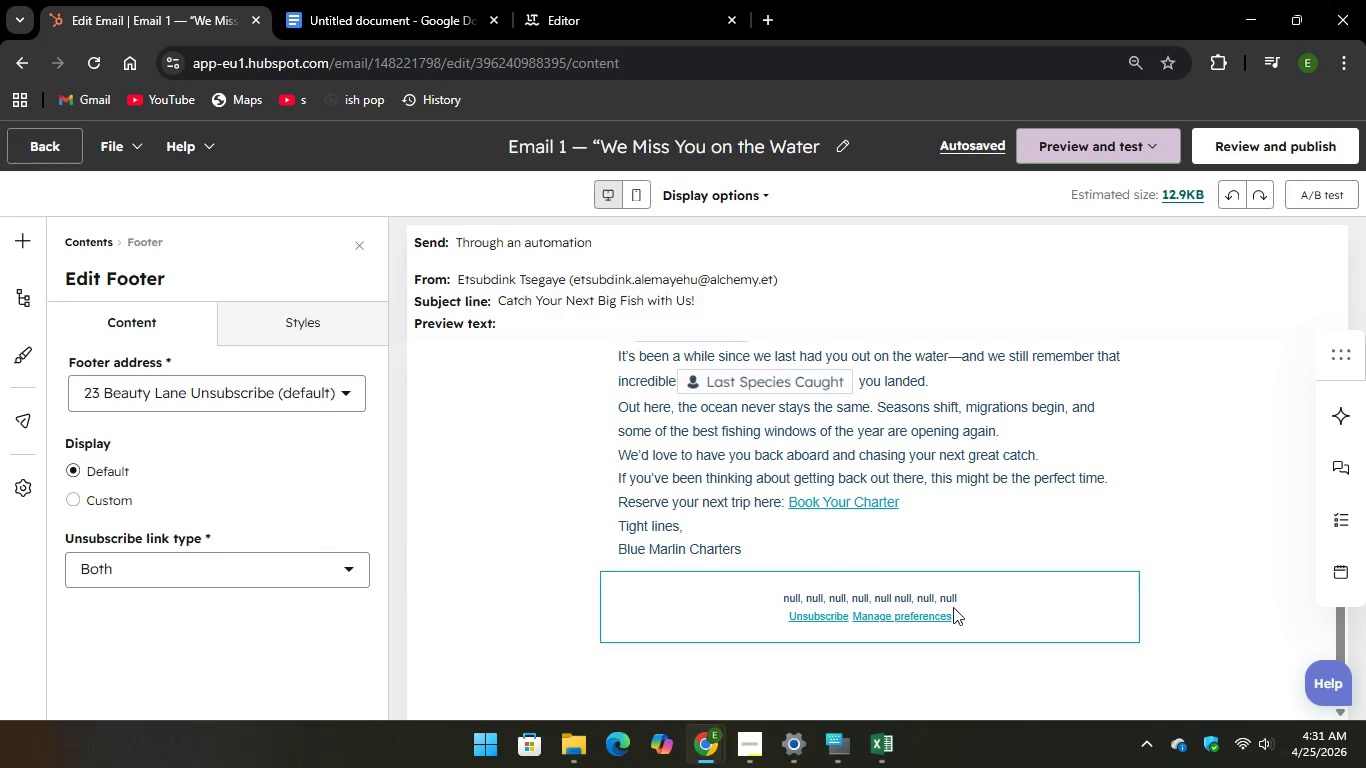 
left_click([966, 615])
 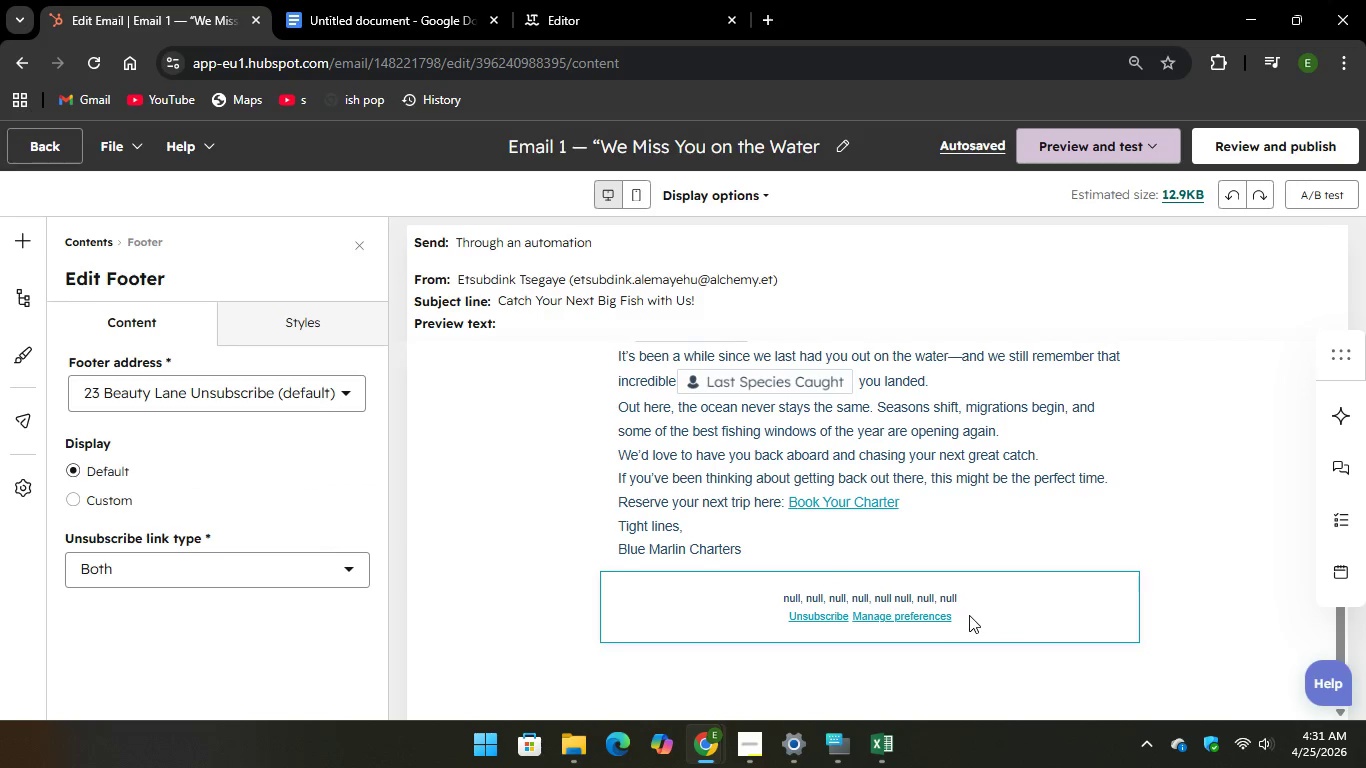 
left_click_drag(start_coordinate=[969, 615], to_coordinate=[764, 588])
 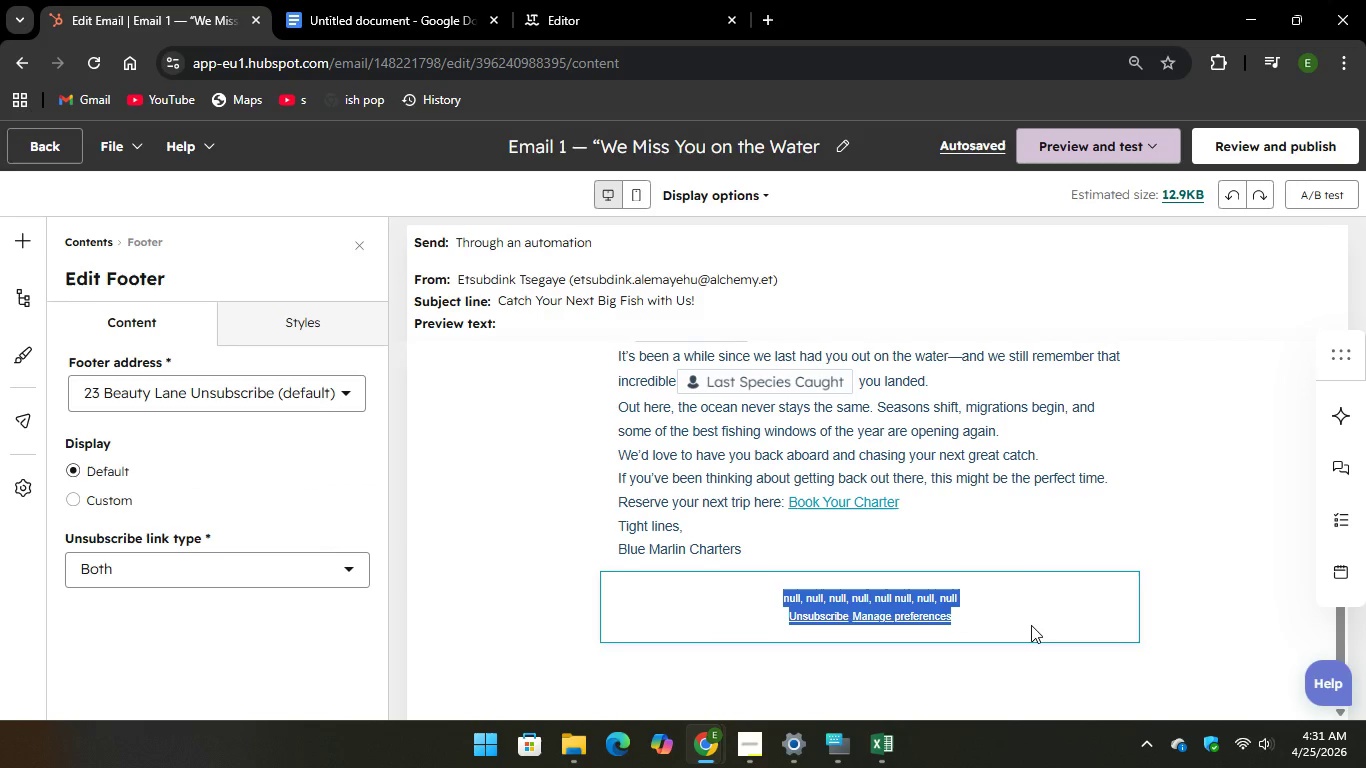 
left_click([1031, 625])
 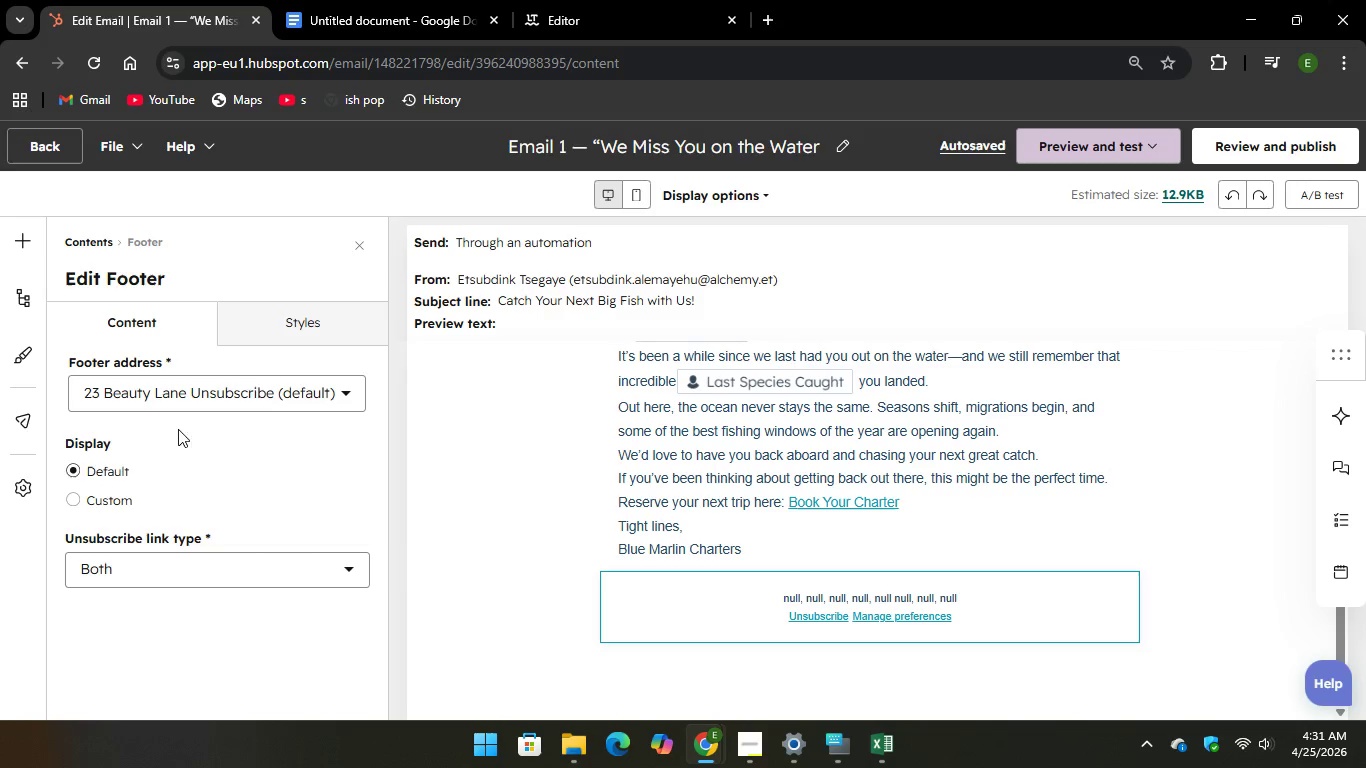 
left_click([264, 388])
 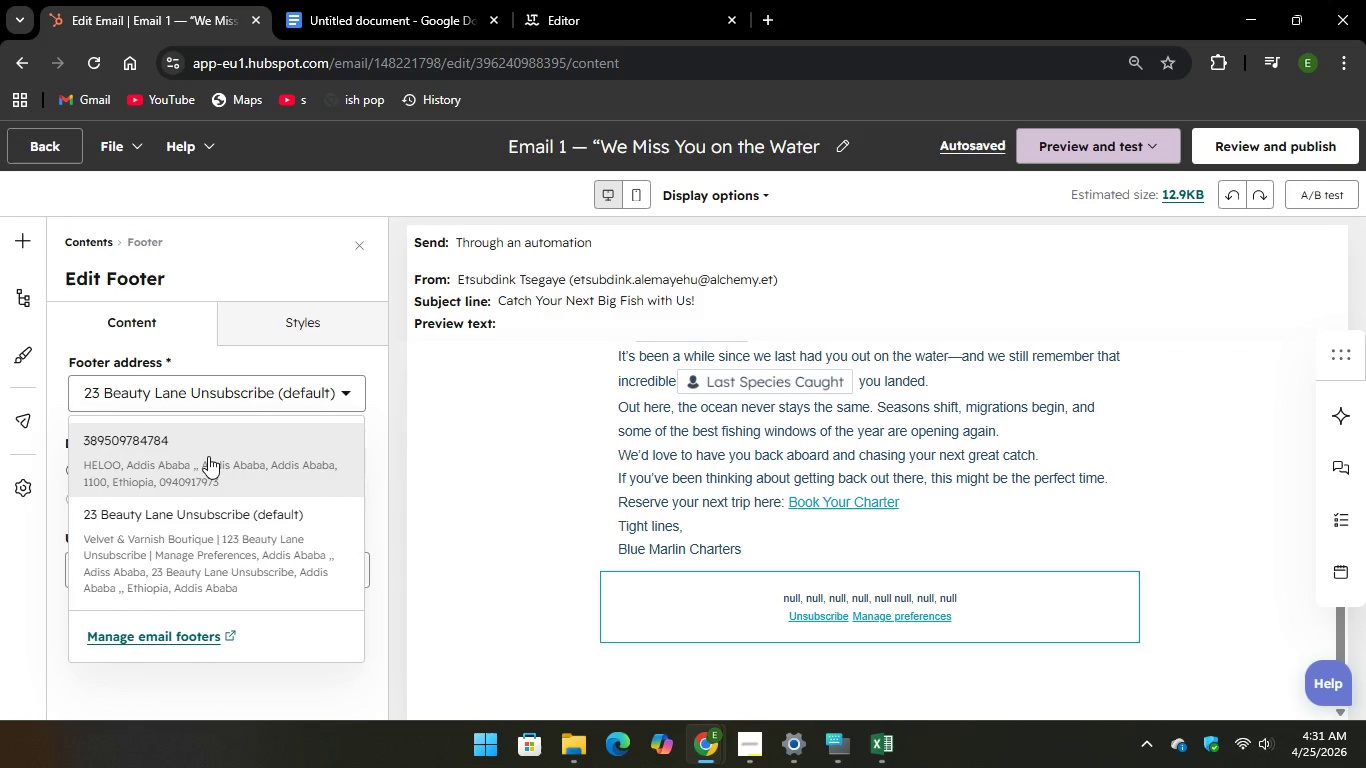 
left_click([208, 456])
 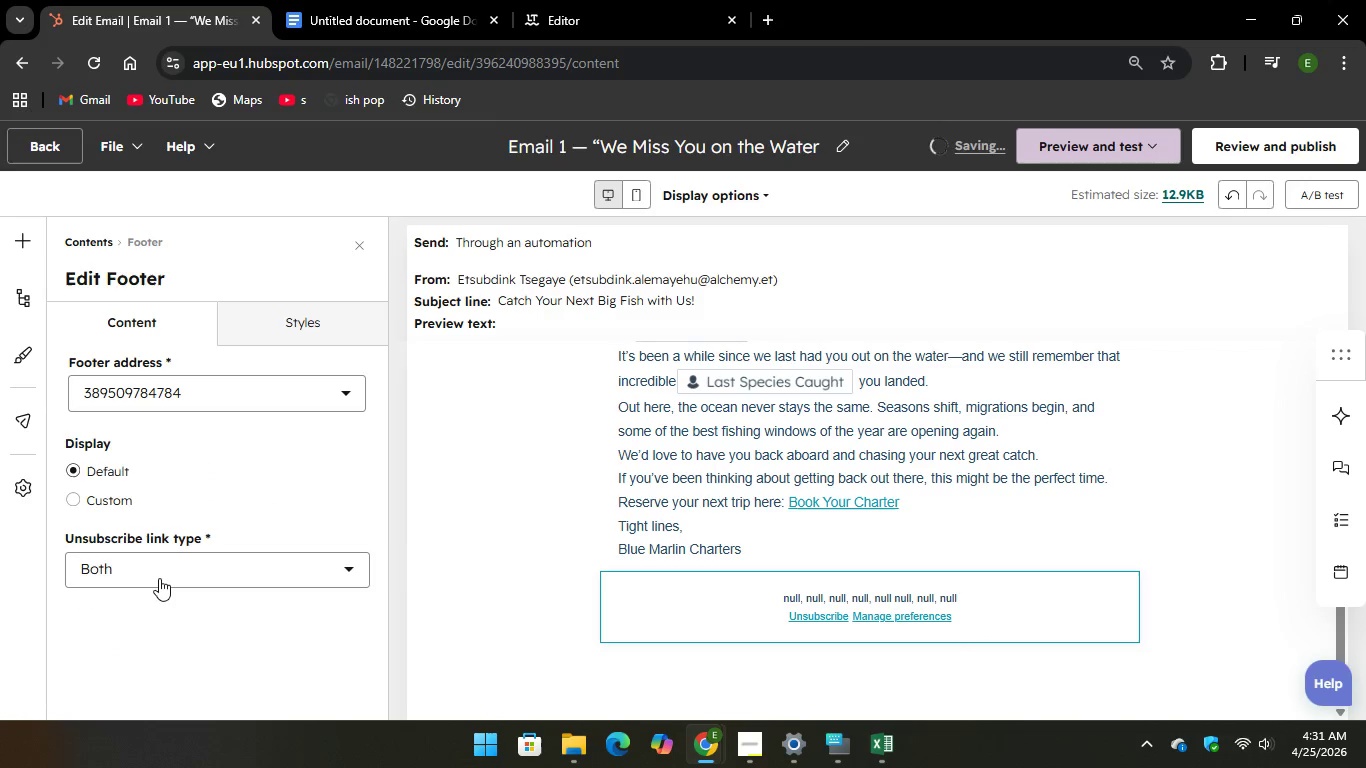 
wait(5.05)
 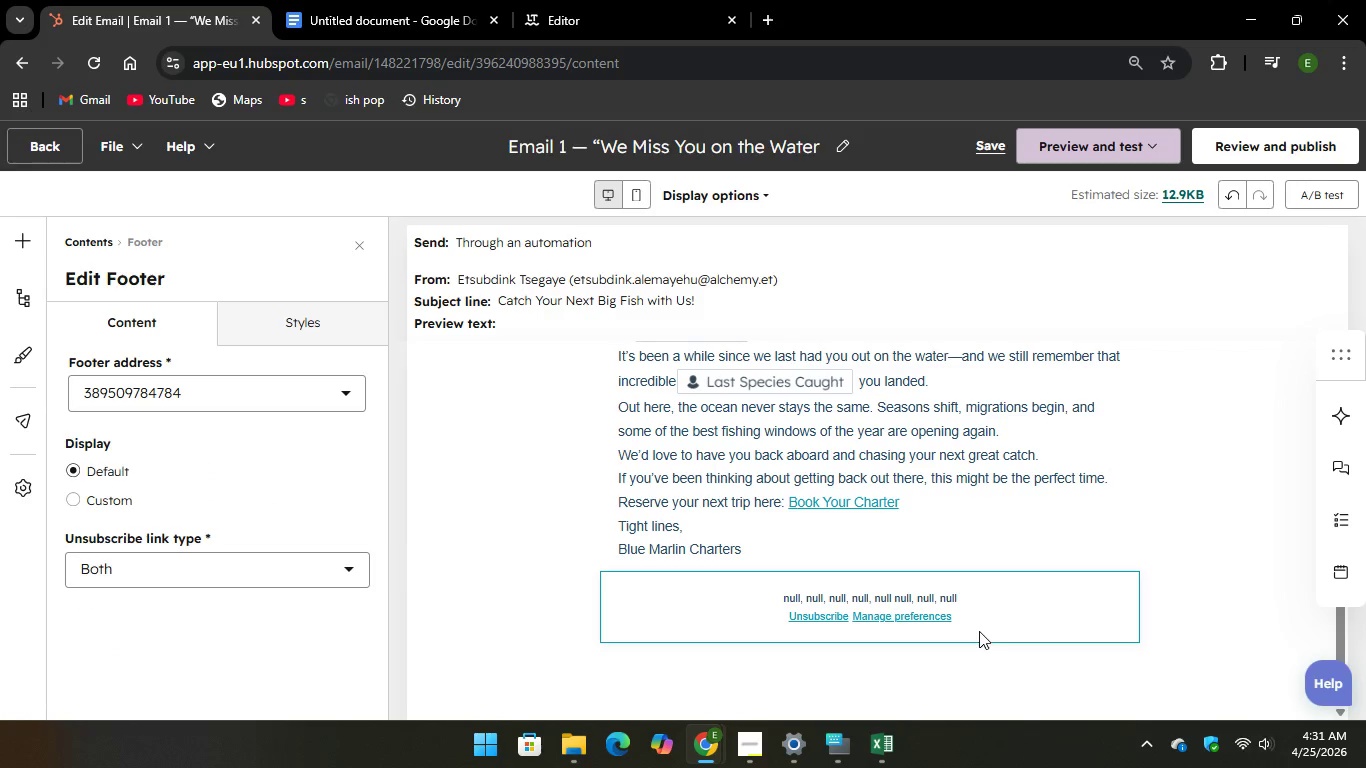 
left_click([801, 603])
 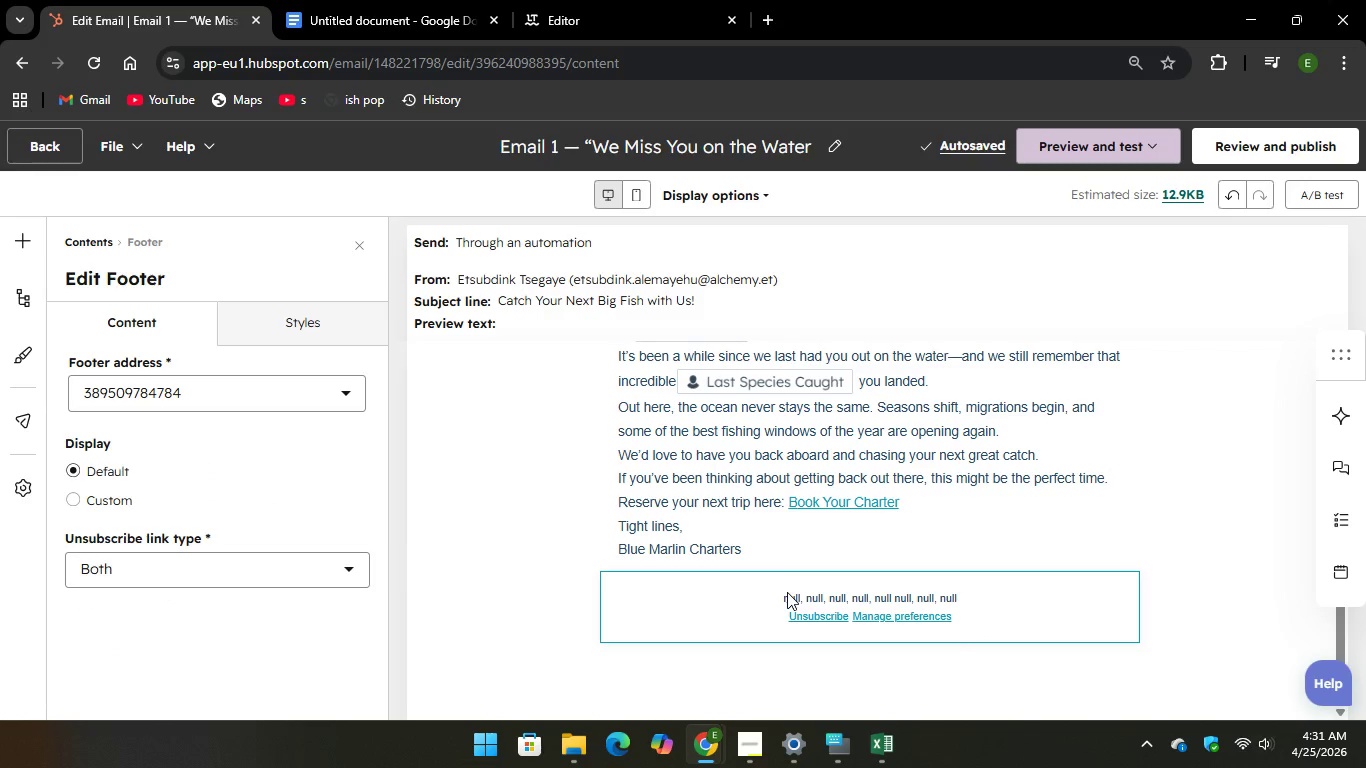 
double_click([784, 601])
 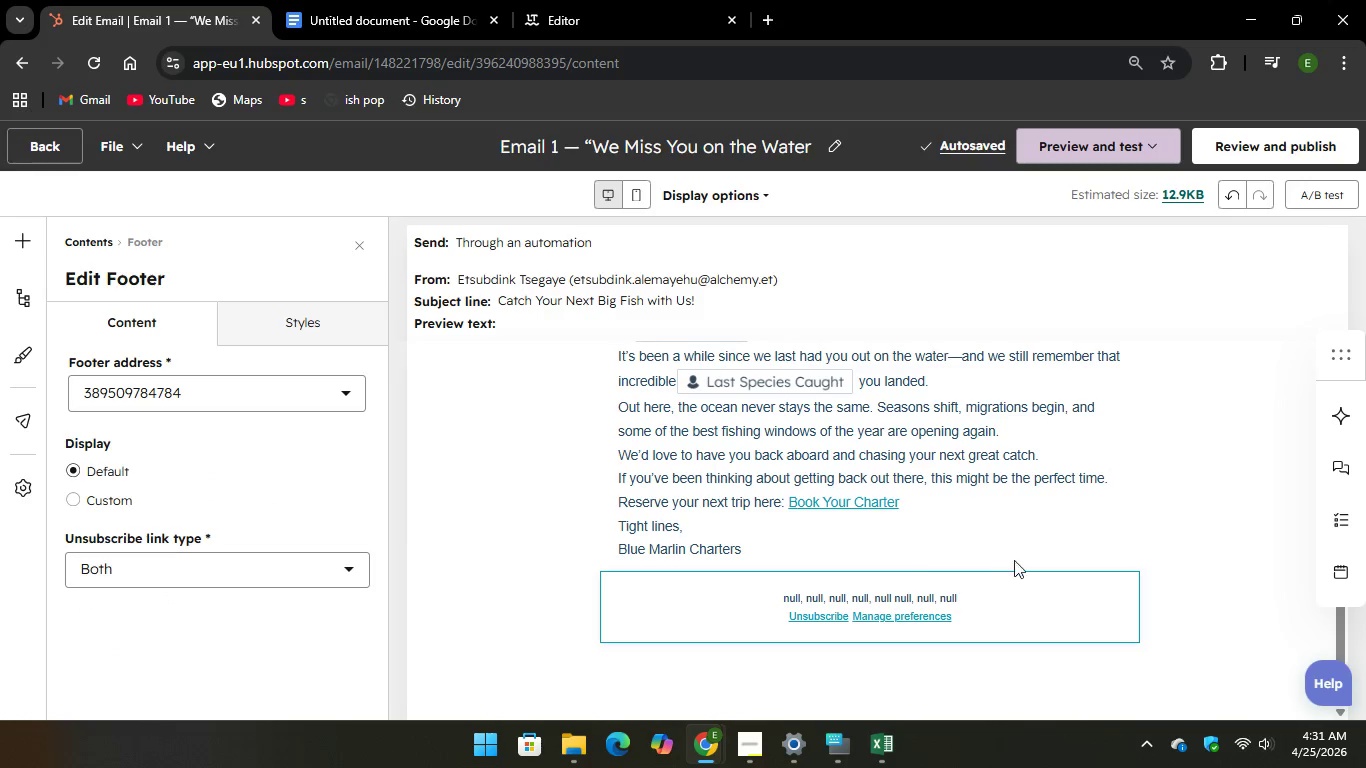 
scroll: coordinate [1019, 561], scroll_direction: up, amount: 9.0
 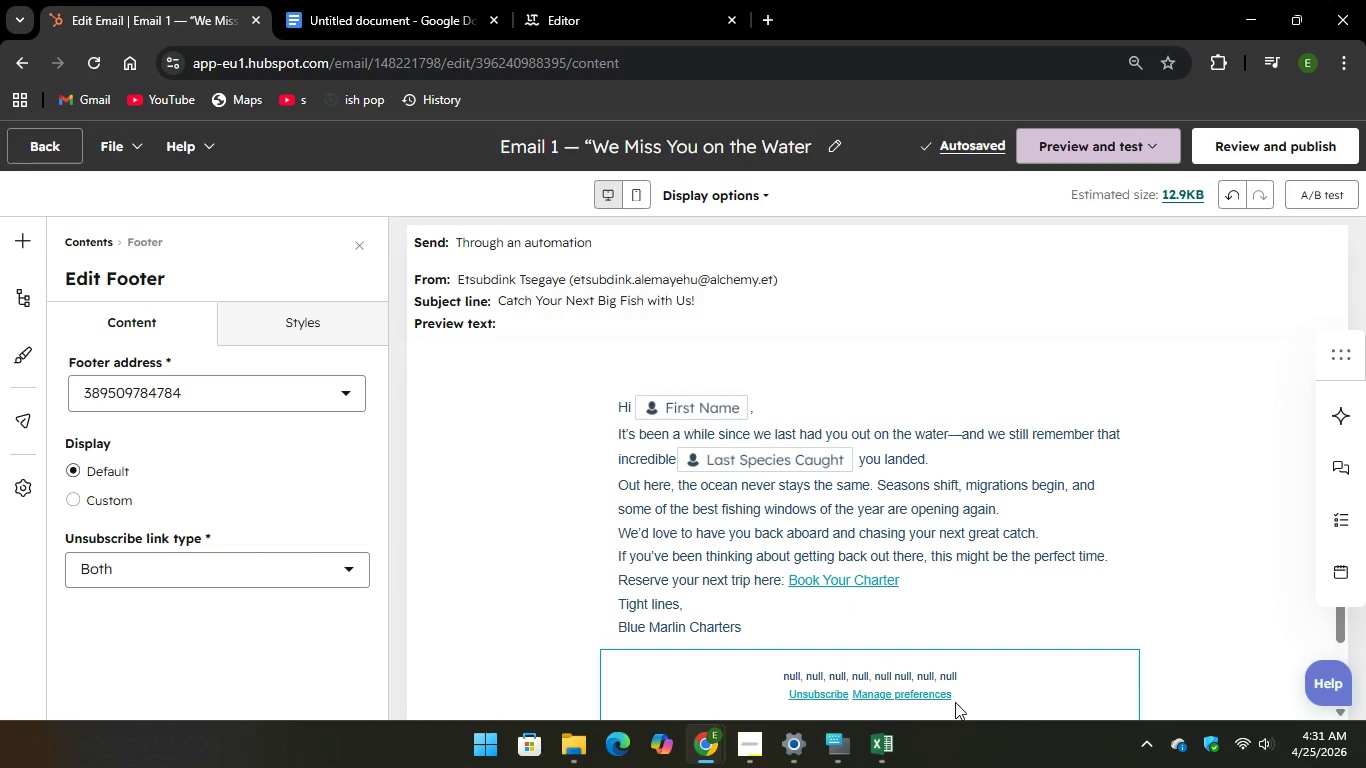 
left_click([955, 702])
 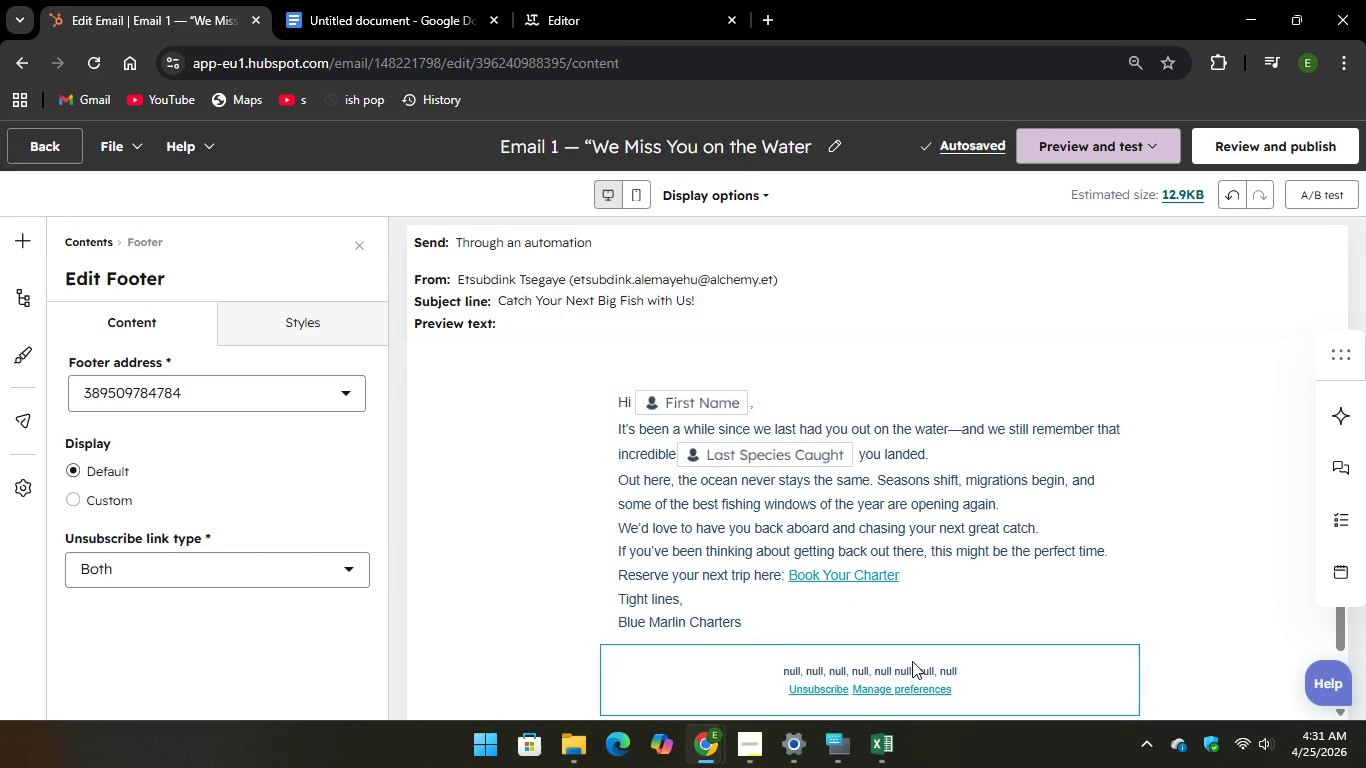 
scroll: coordinate [912, 661], scroll_direction: down, amount: 2.0
 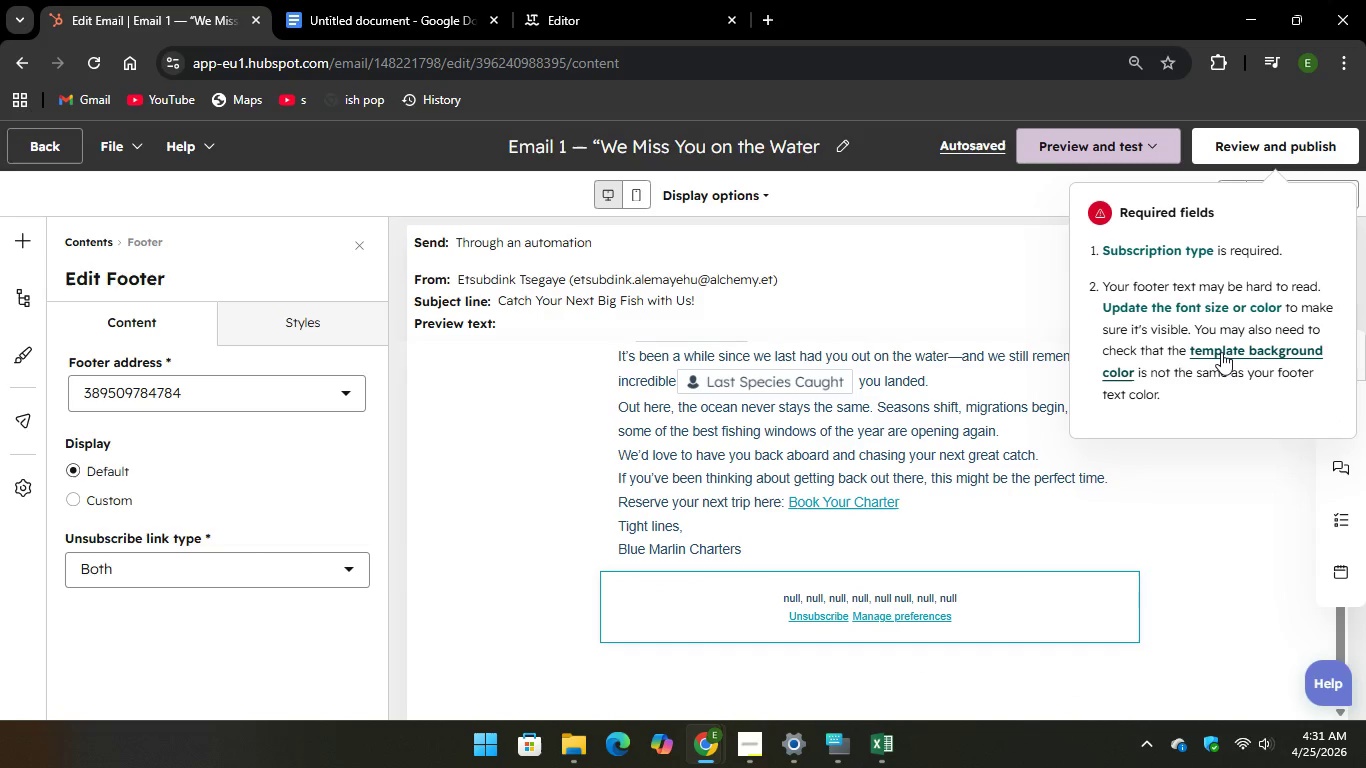 
left_click([1222, 352])
 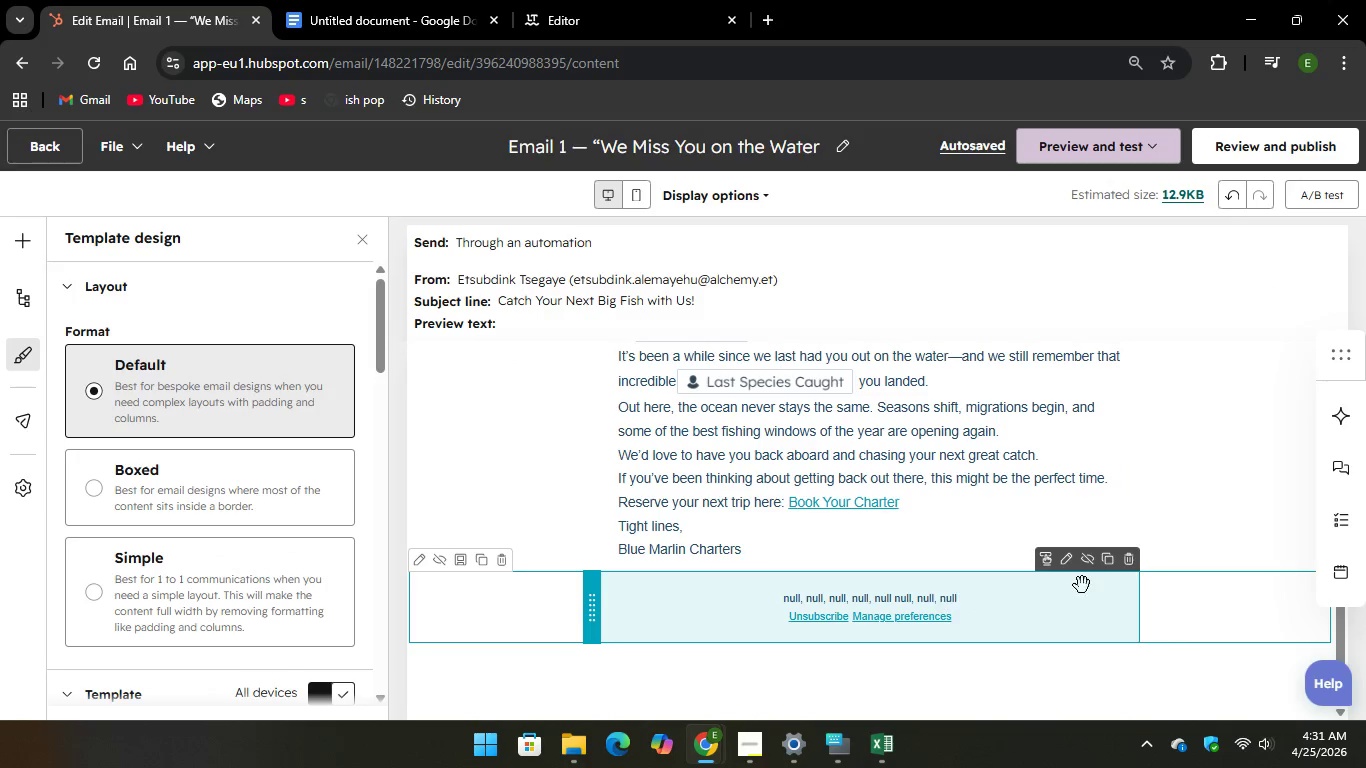 
left_click([925, 620])
 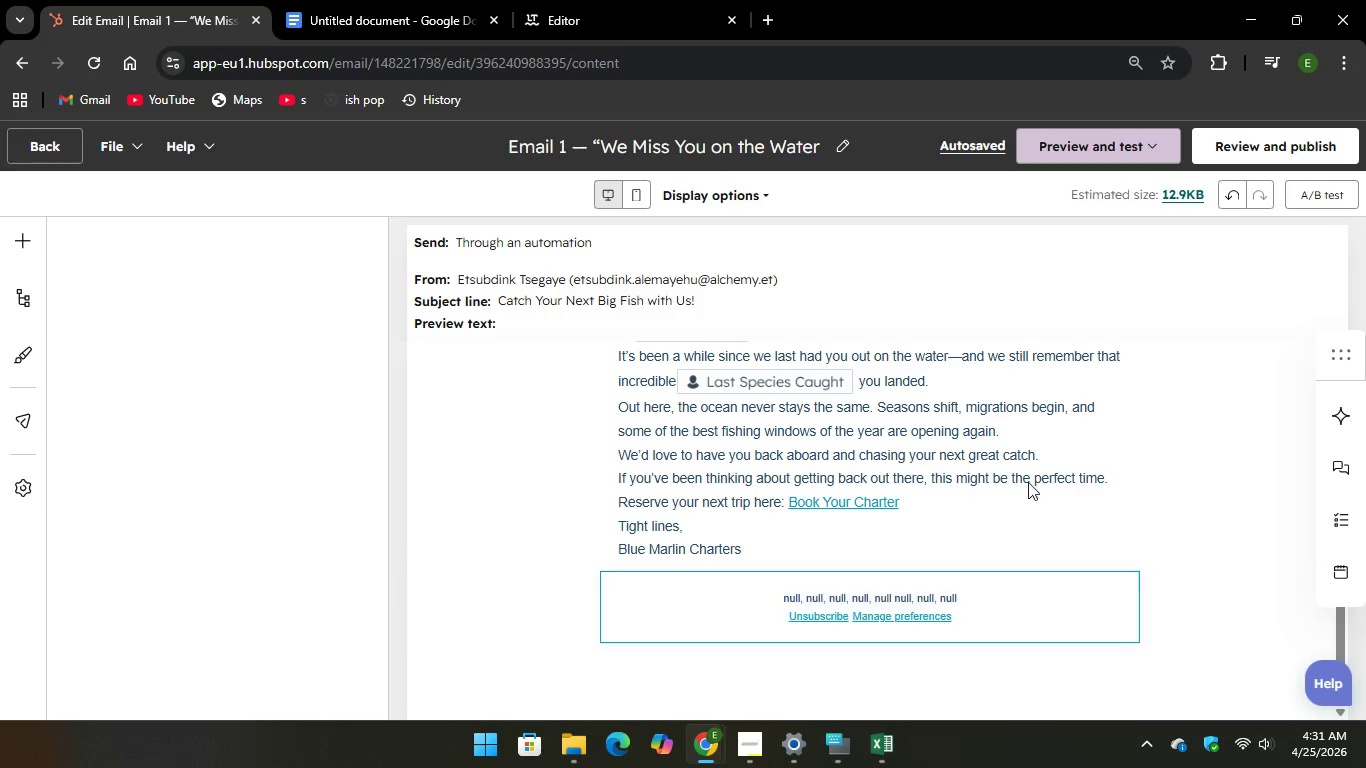 
scroll: coordinate [1032, 477], scroll_direction: up, amount: 6.0
 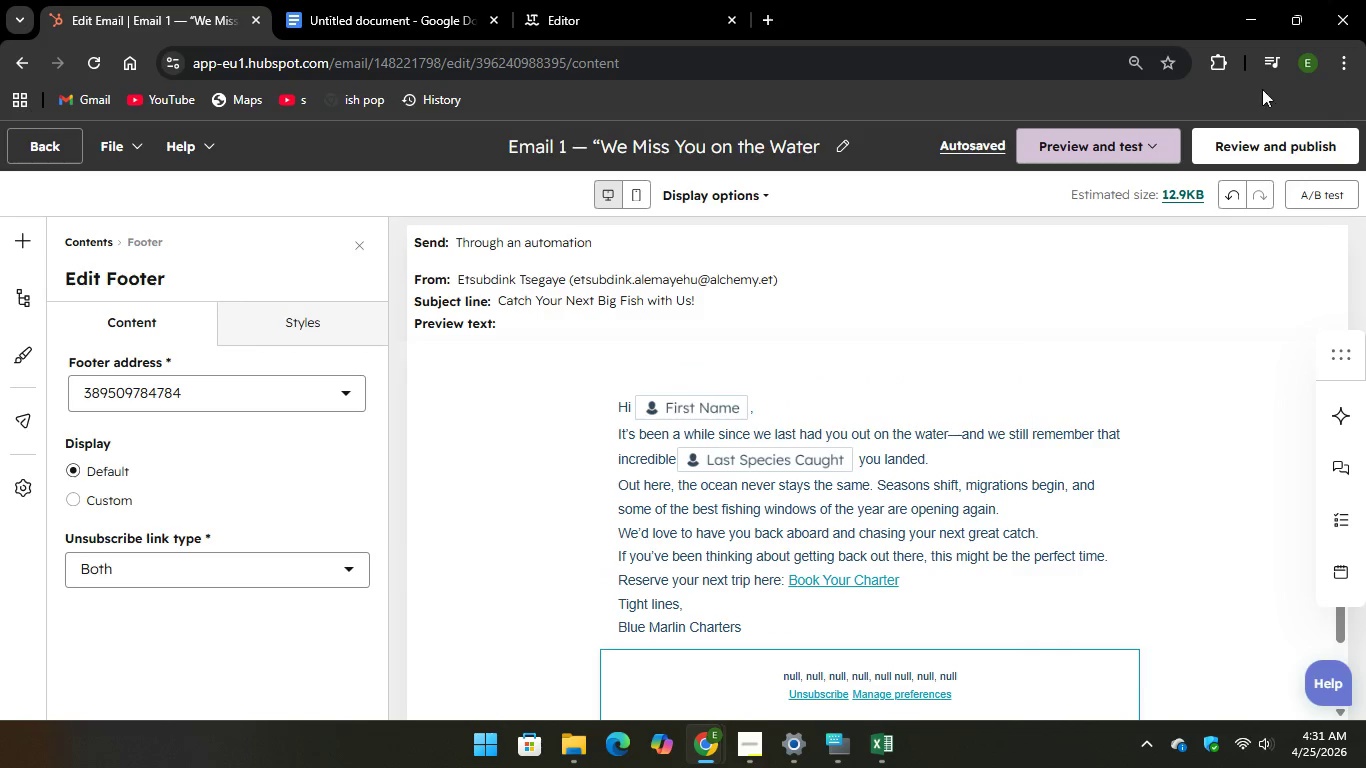 
left_click([1241, 158])
 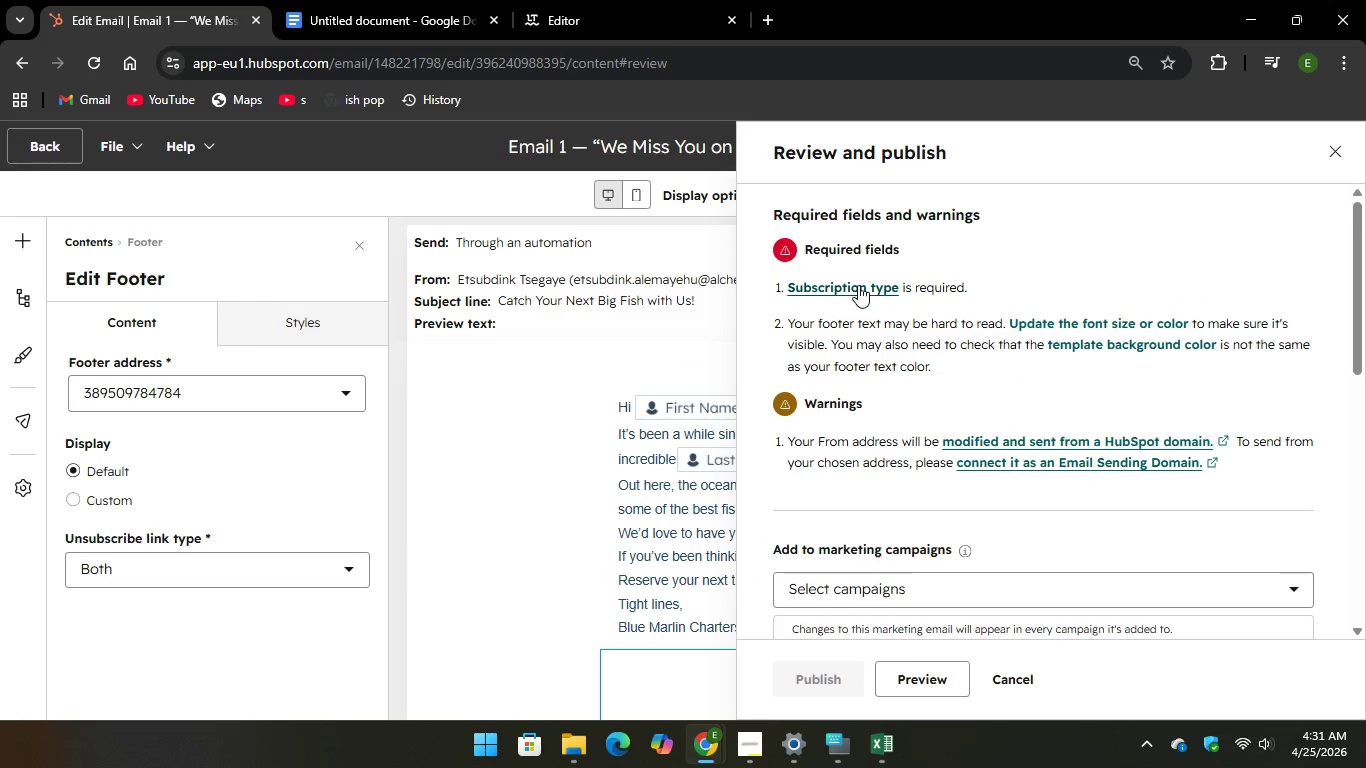 
left_click([858, 285])
 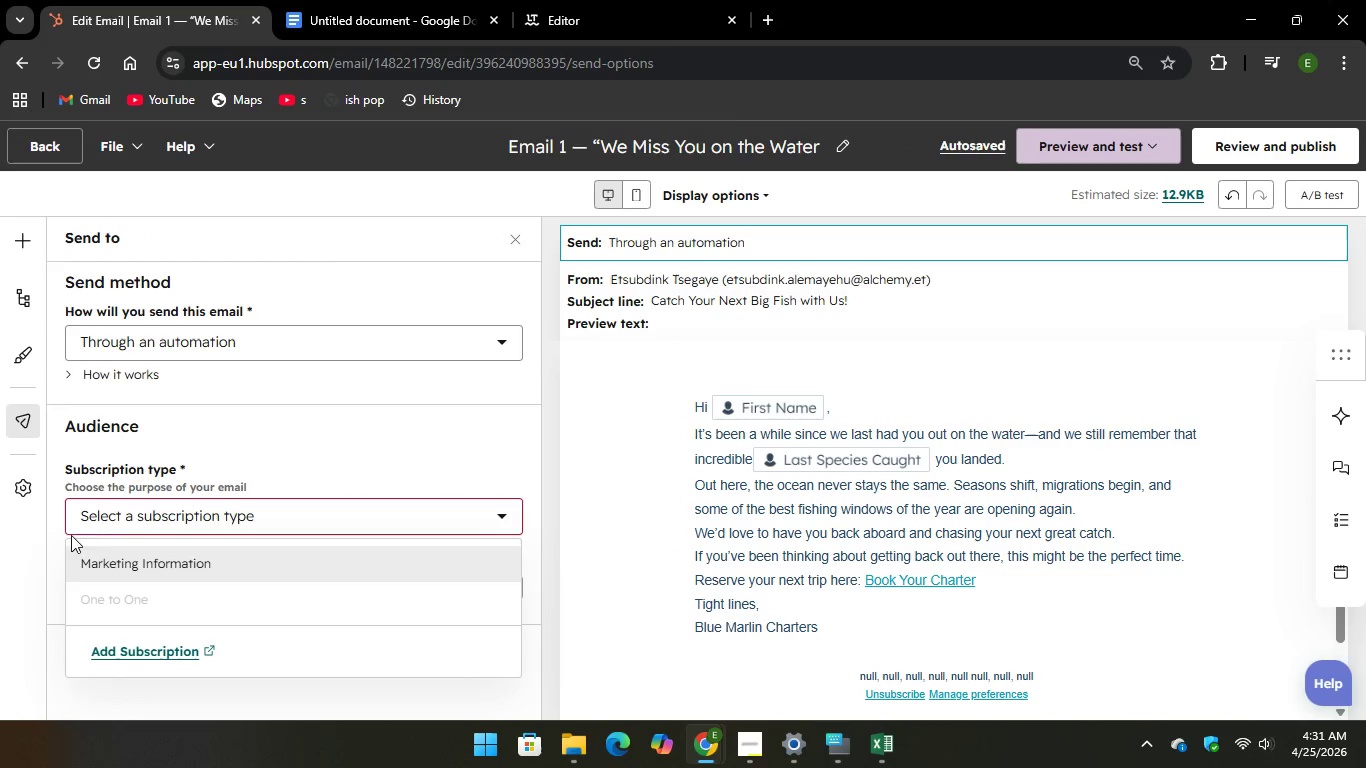 
left_click([156, 564])
 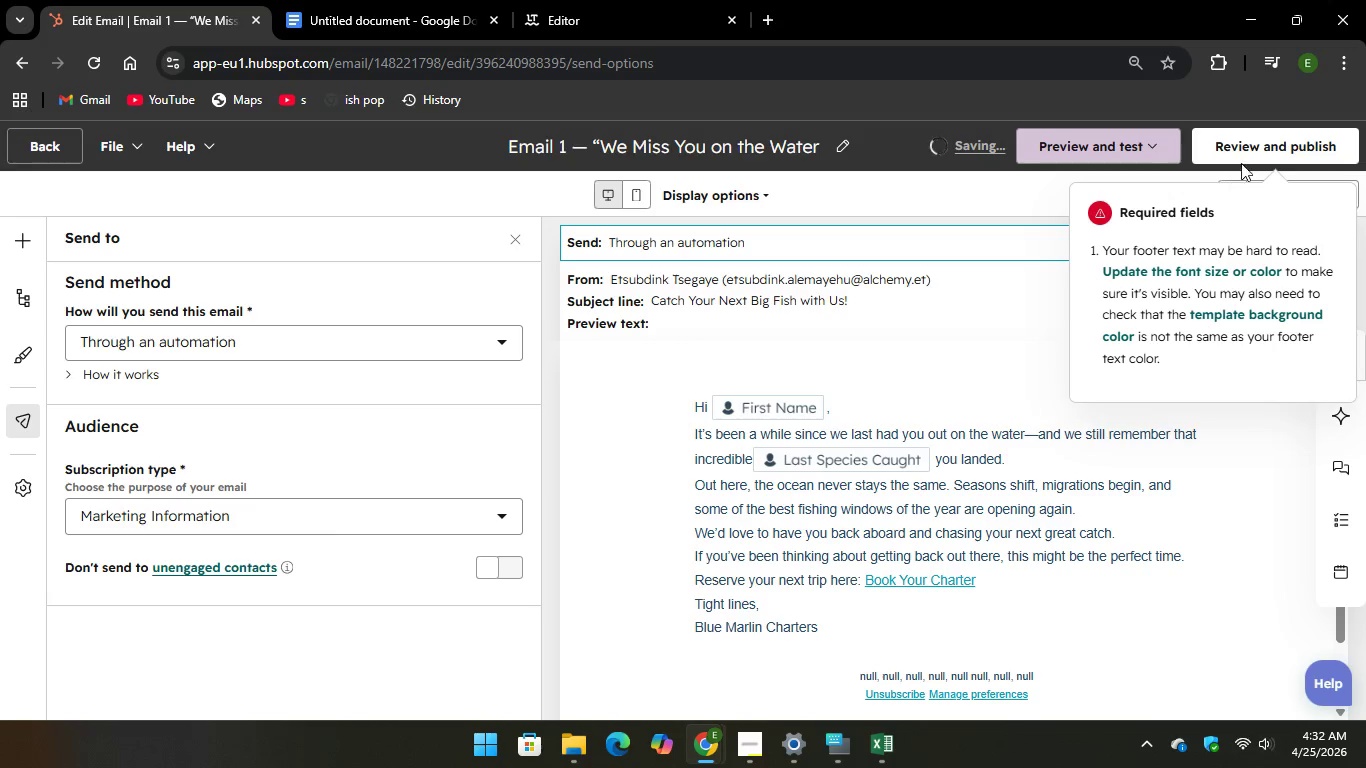 
left_click([1245, 155])
 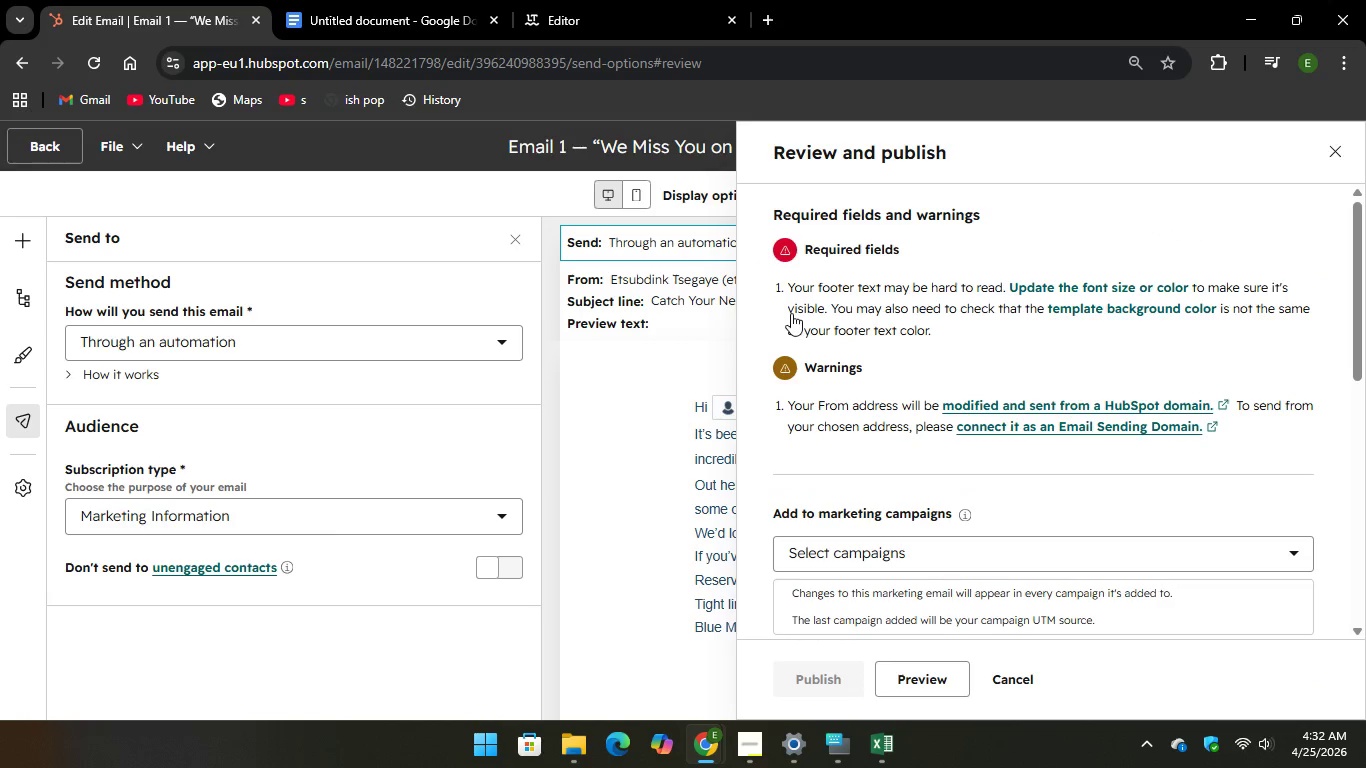 
wait(11.19)
 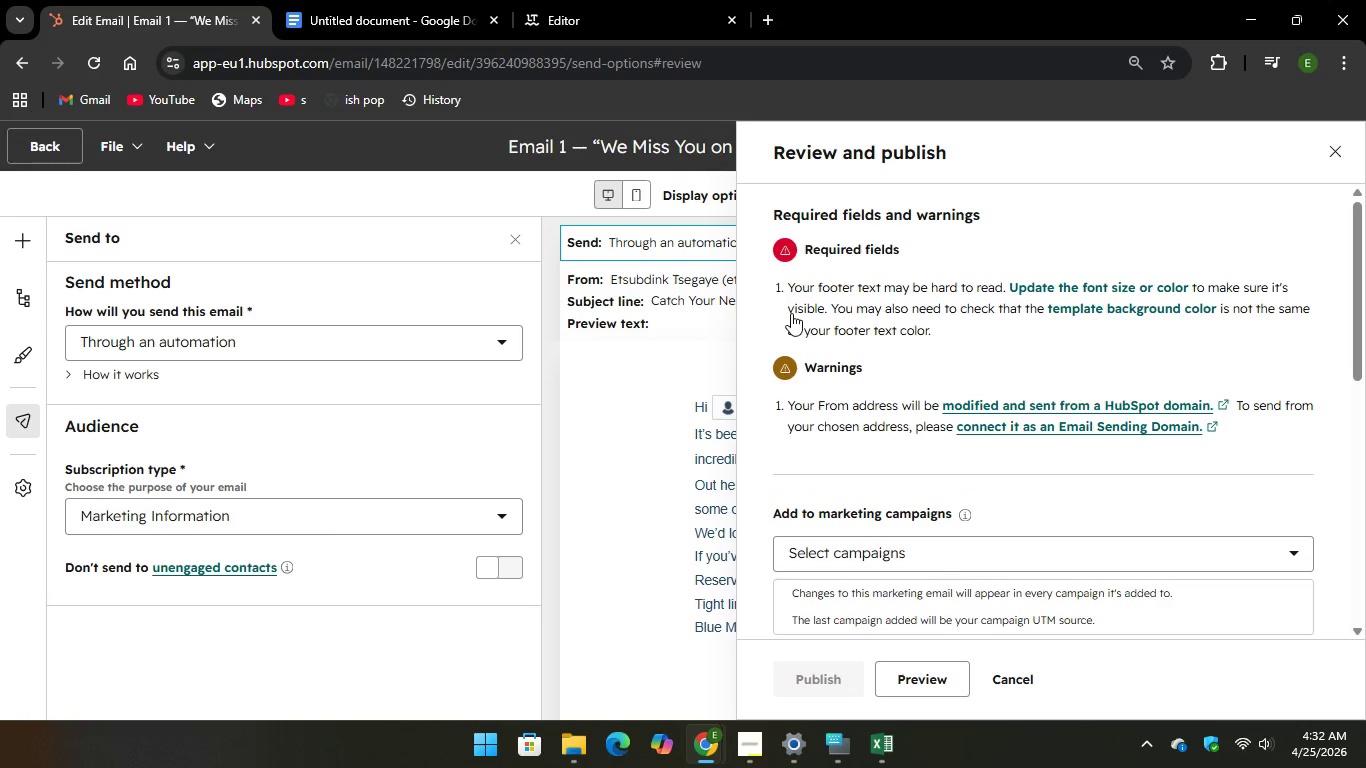 
left_click([1109, 309])
 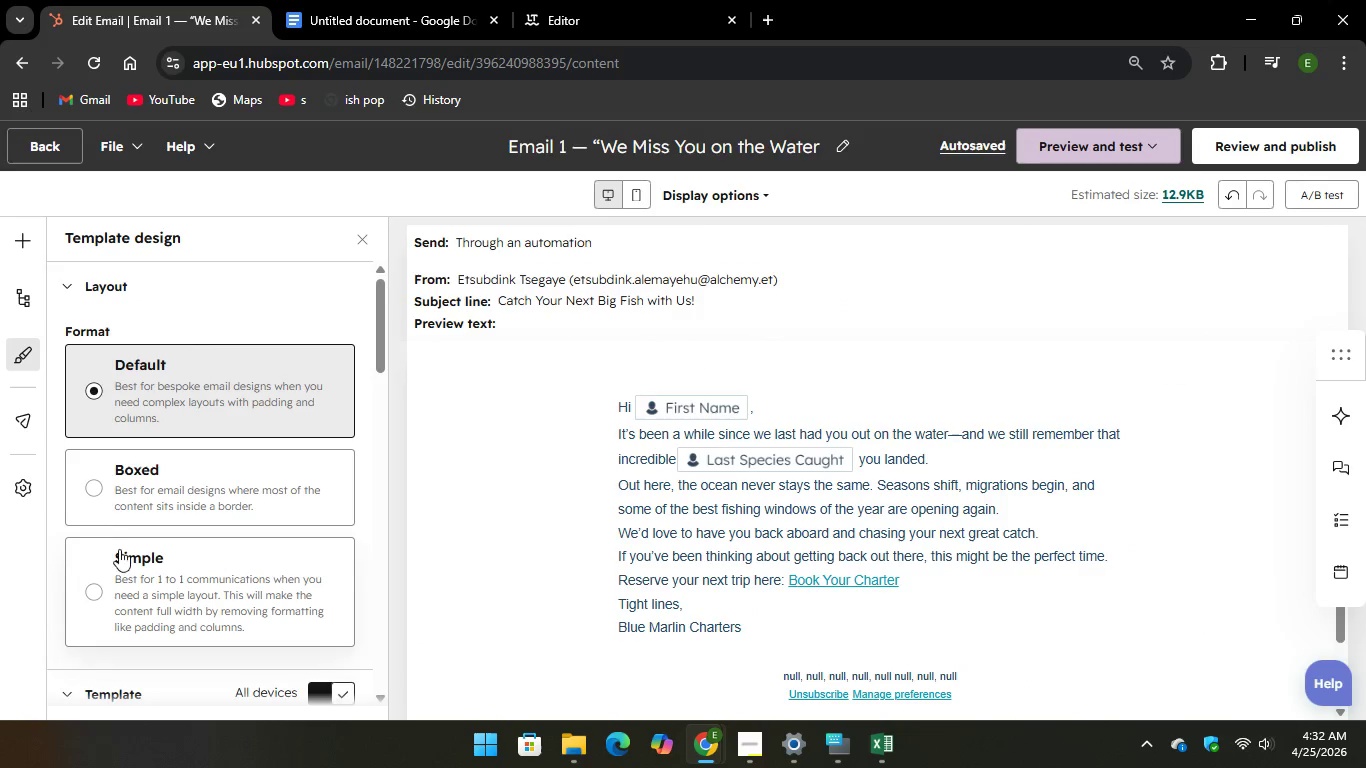 
left_click([87, 483])
 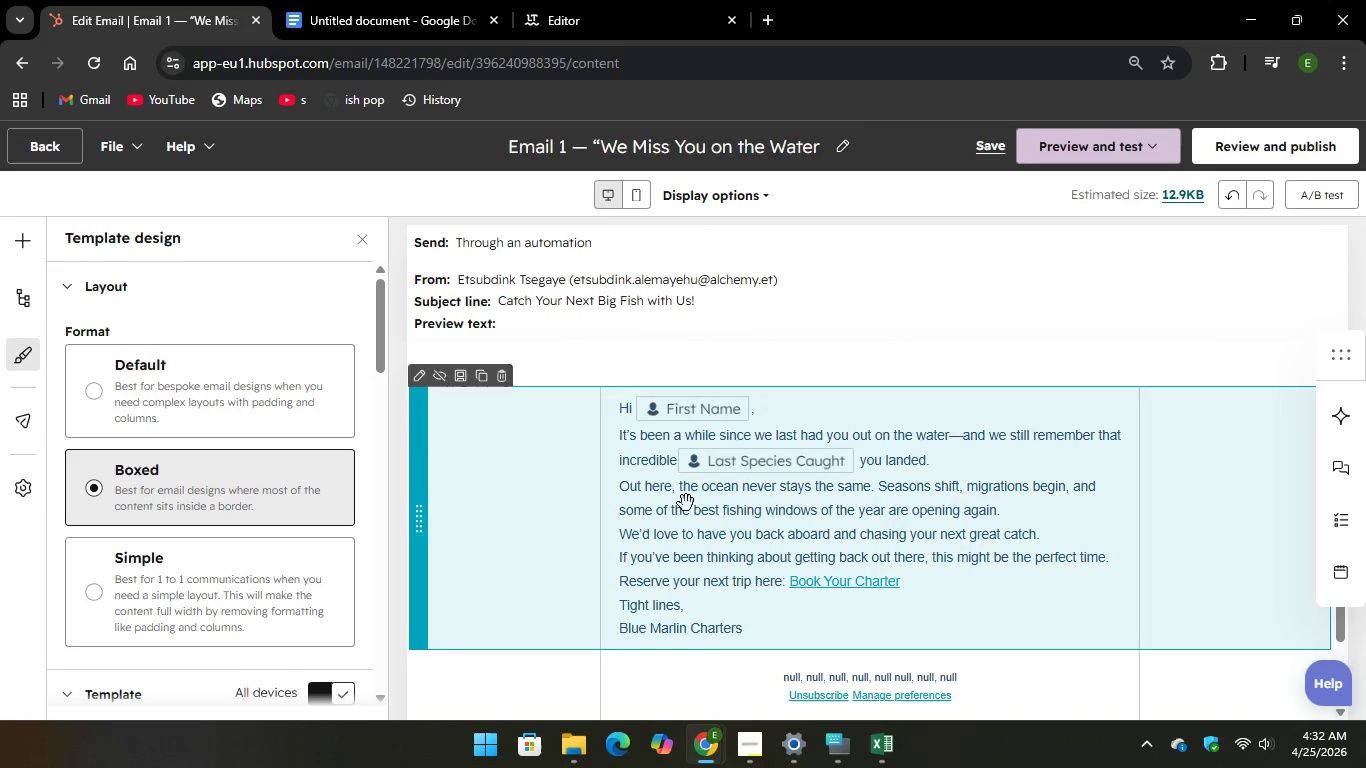 
scroll: coordinate [772, 527], scroll_direction: down, amount: 2.0
 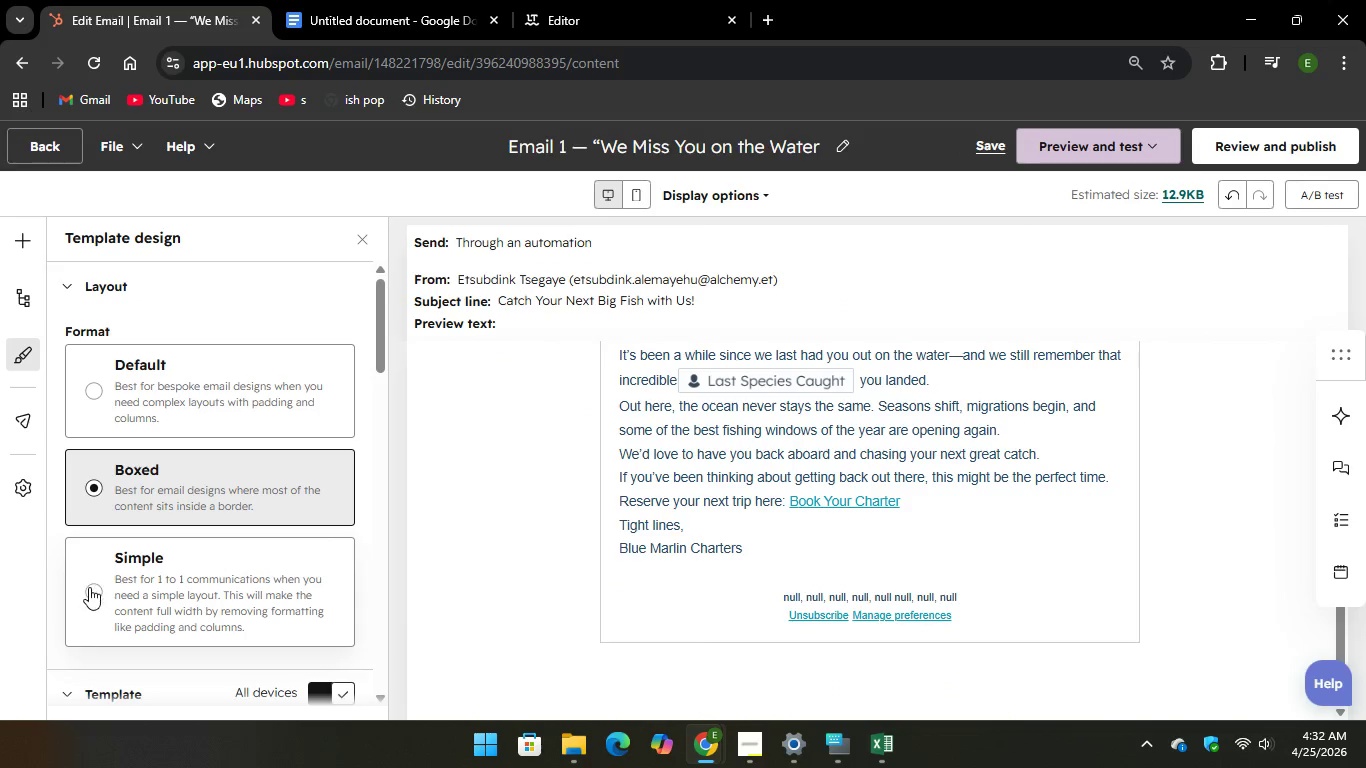 
left_click([92, 588])
 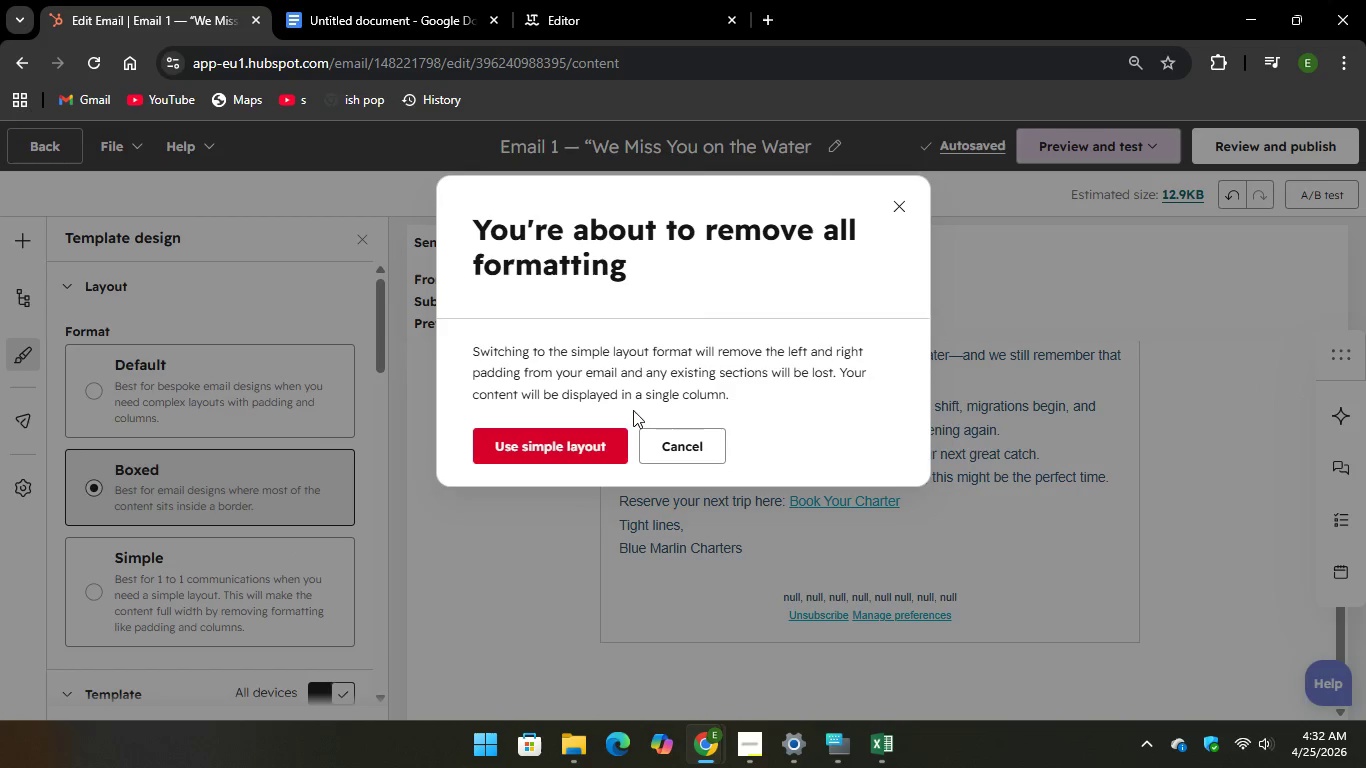 
wait(7.49)
 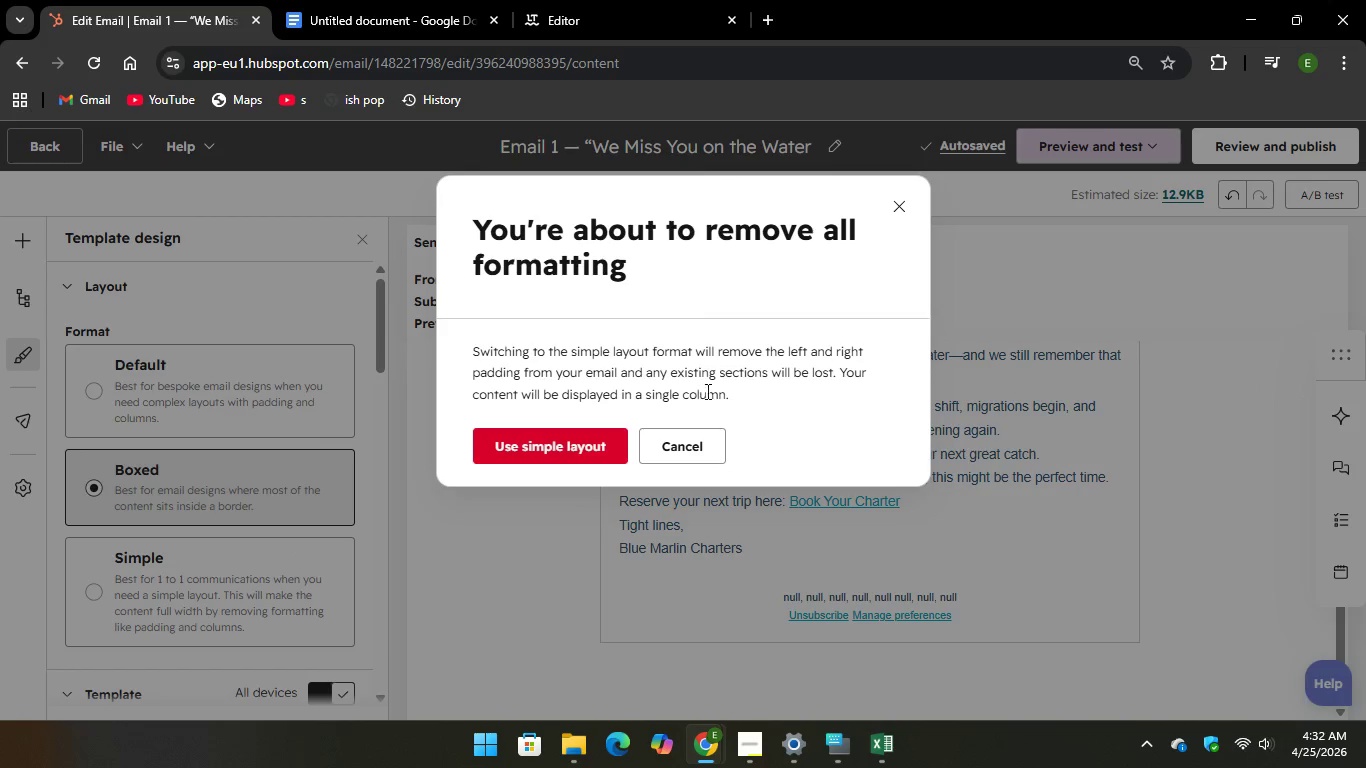 
left_click([688, 442])
 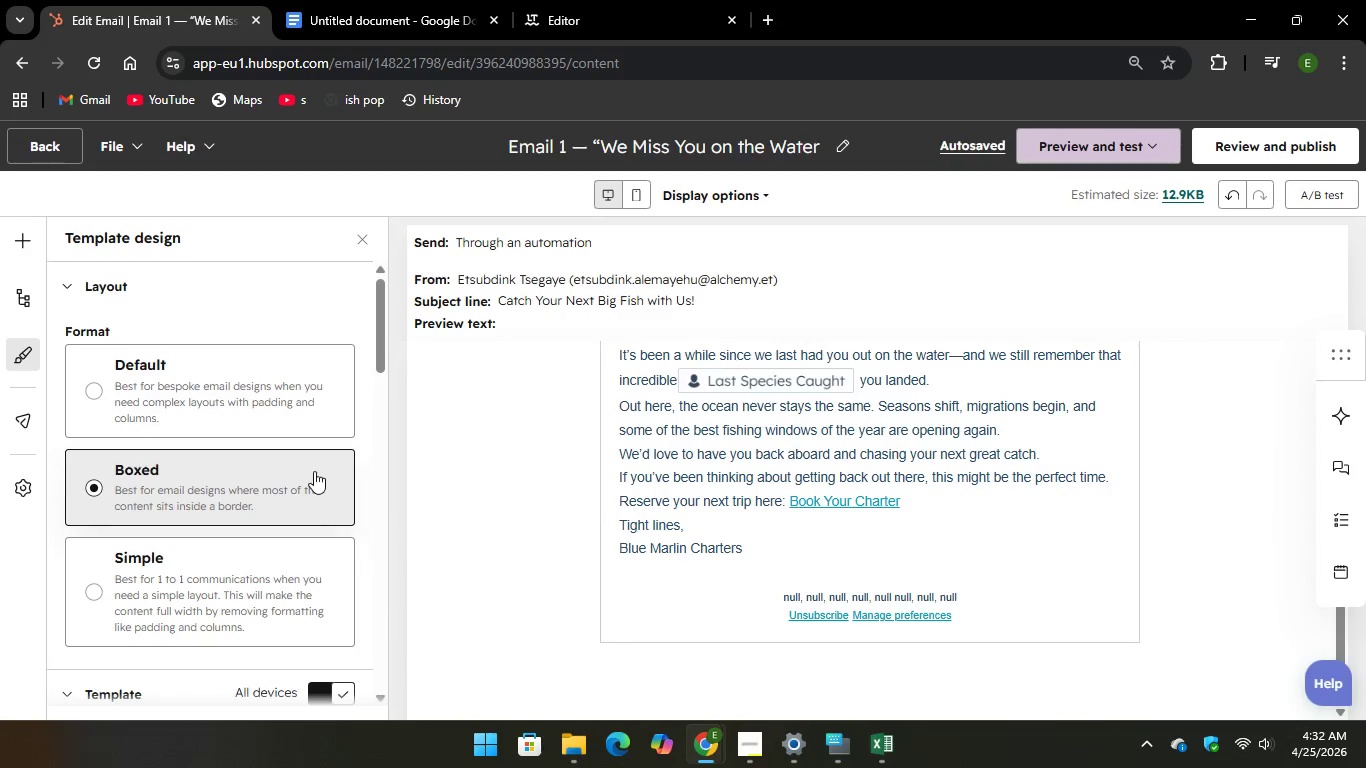 
scroll: coordinate [314, 471], scroll_direction: down, amount: 5.0
 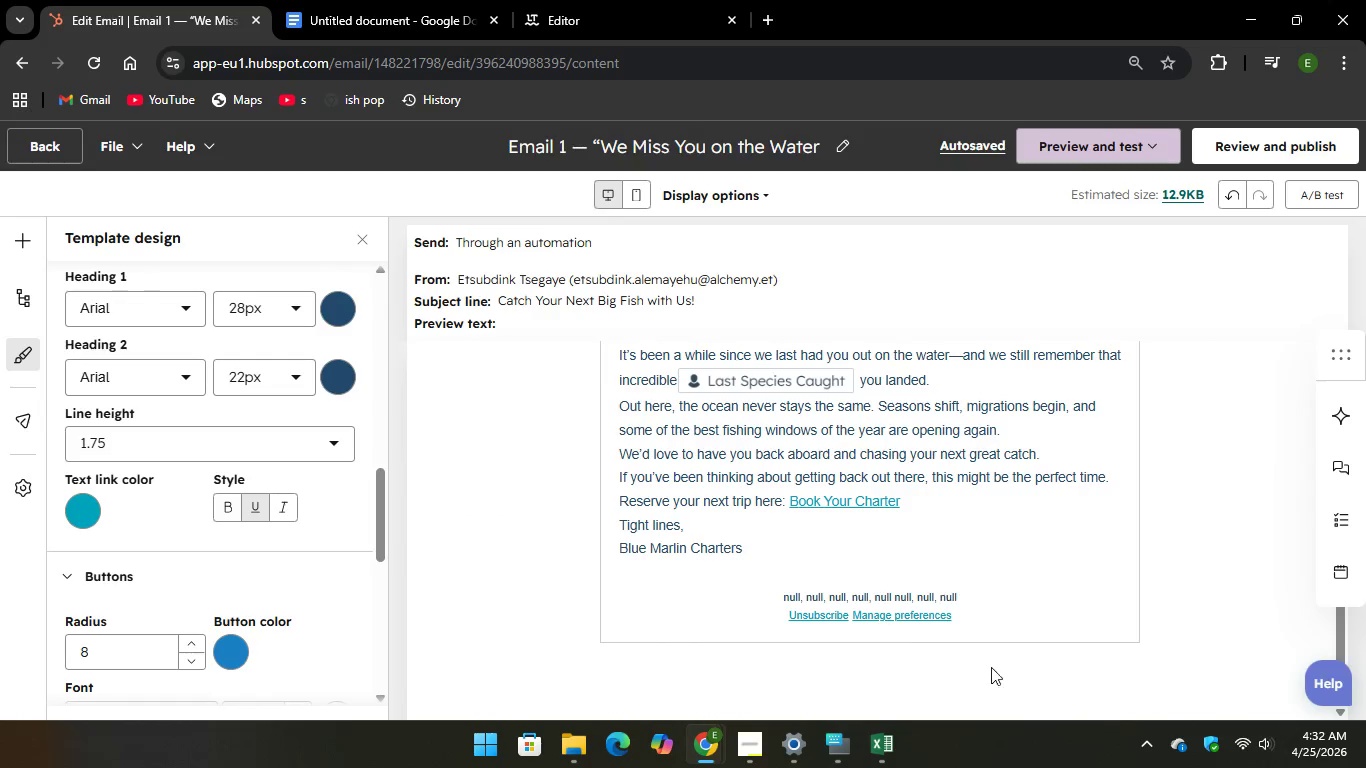 
left_click([880, 628])
 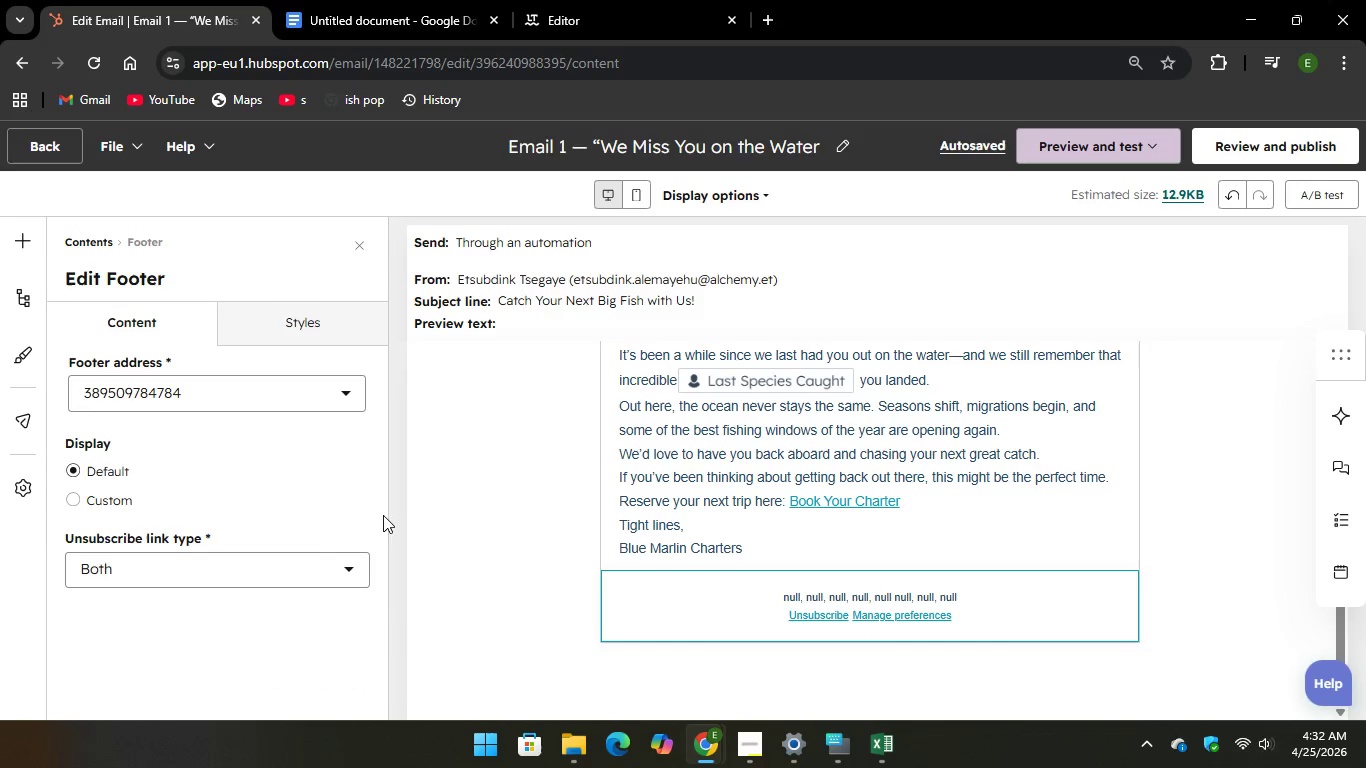 
mouse_move([286, 412])
 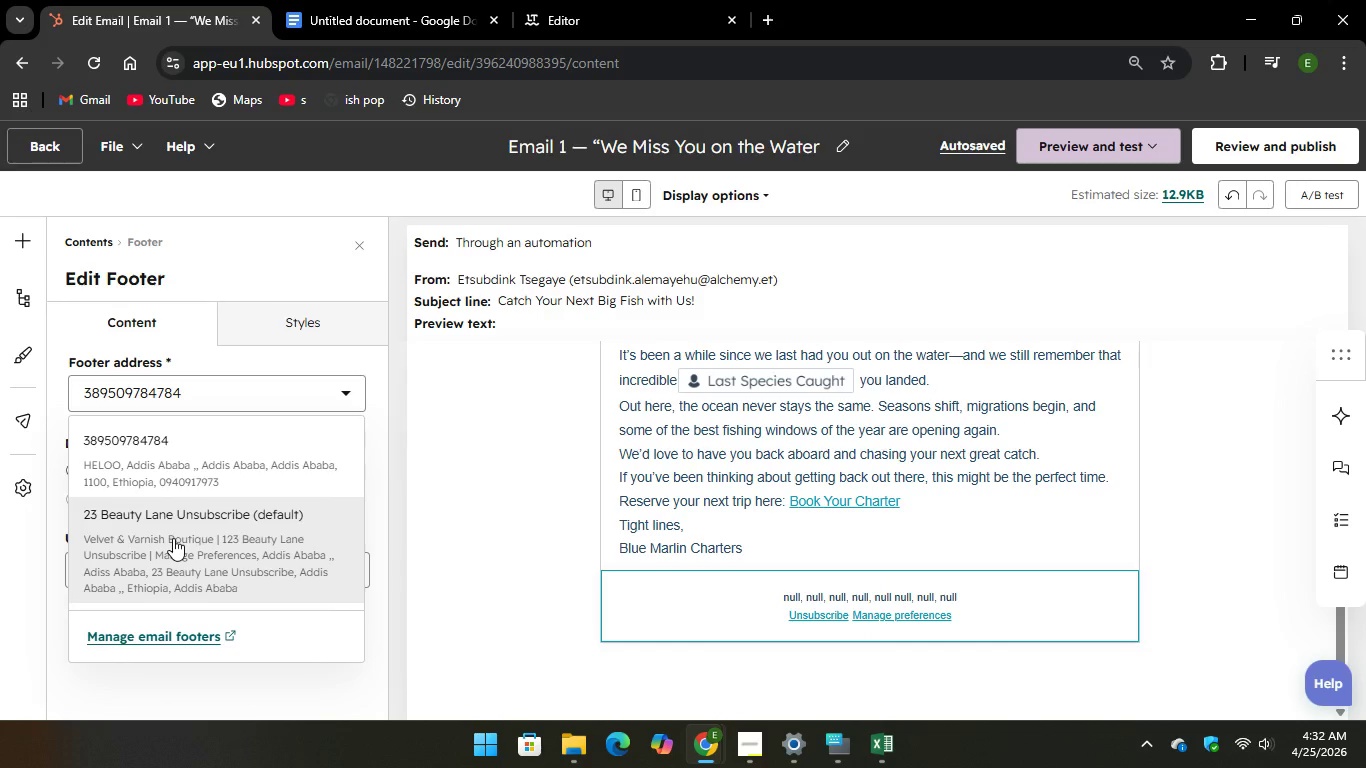 
left_click([174, 538])
 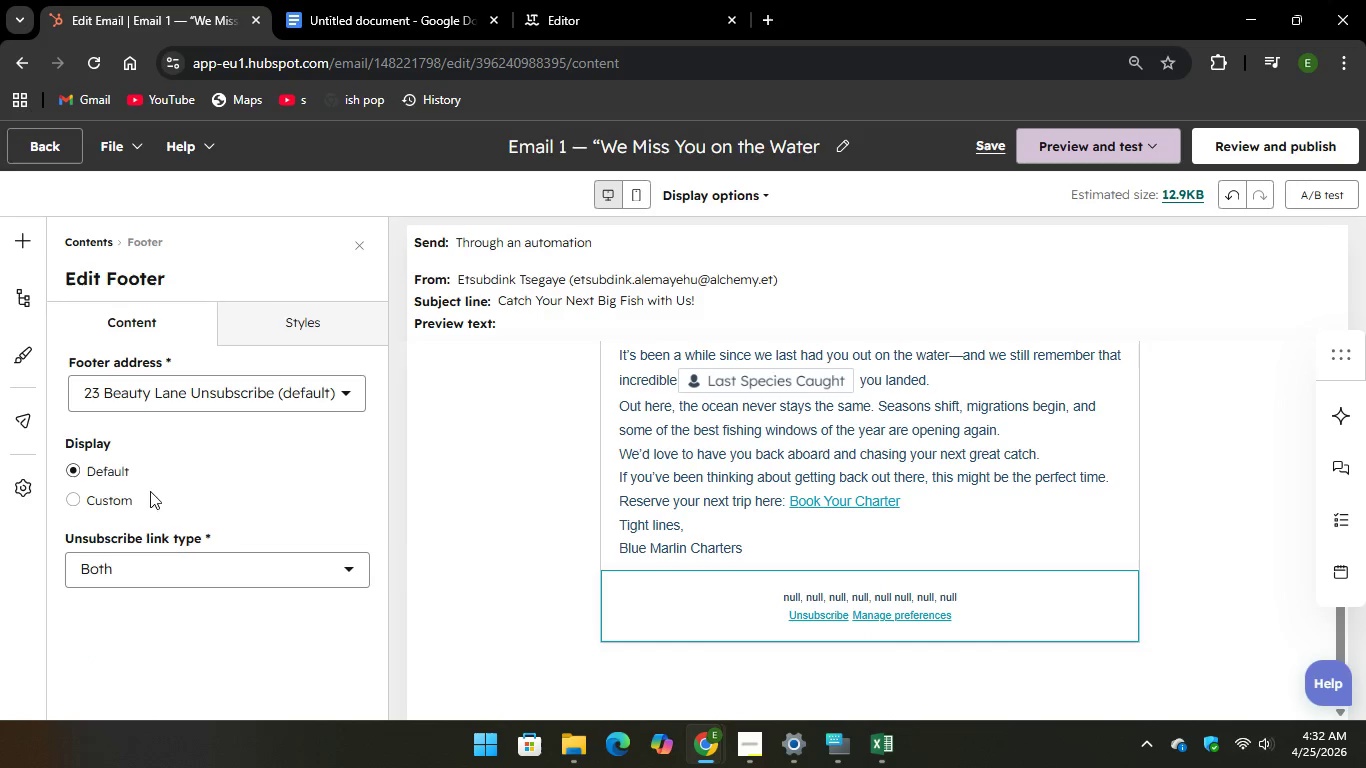 
left_click([72, 505])
 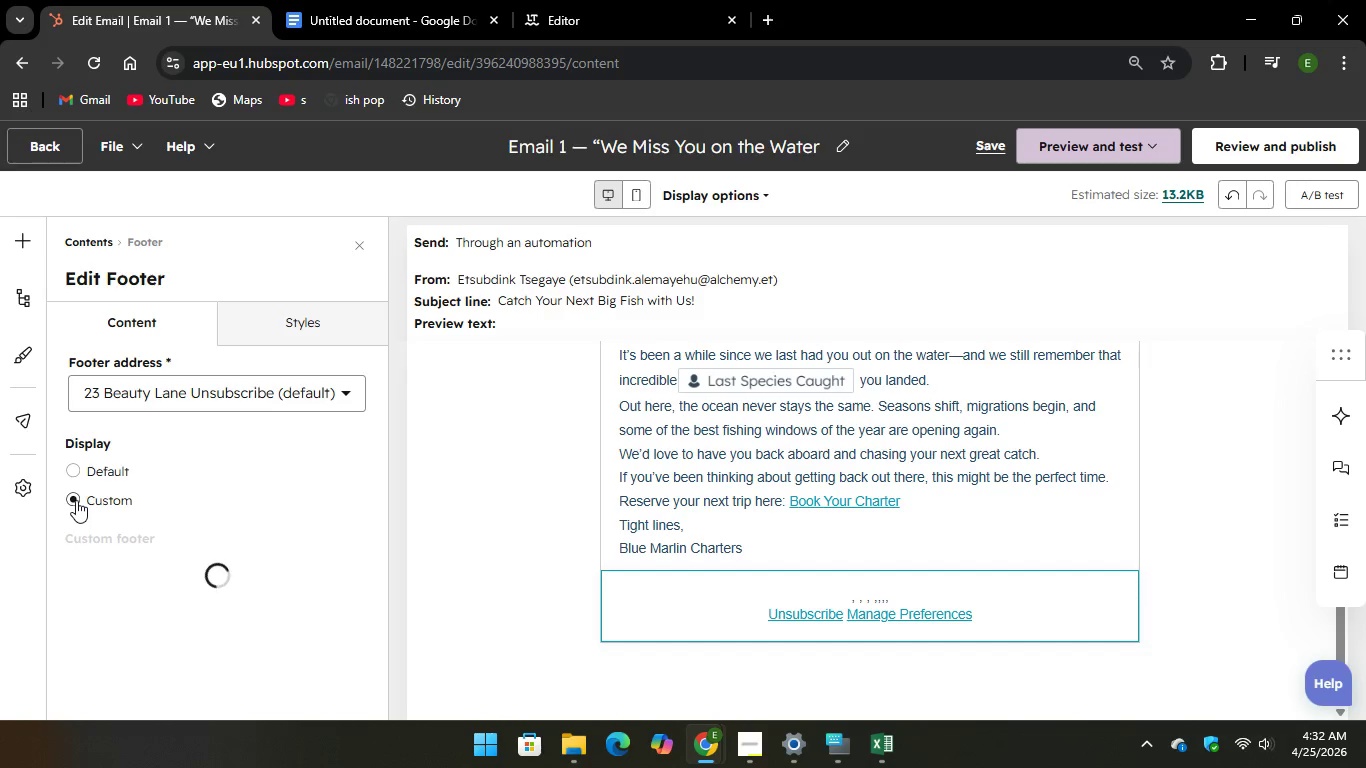 
scroll: coordinate [825, 614], scroll_direction: up, amount: 3.0
 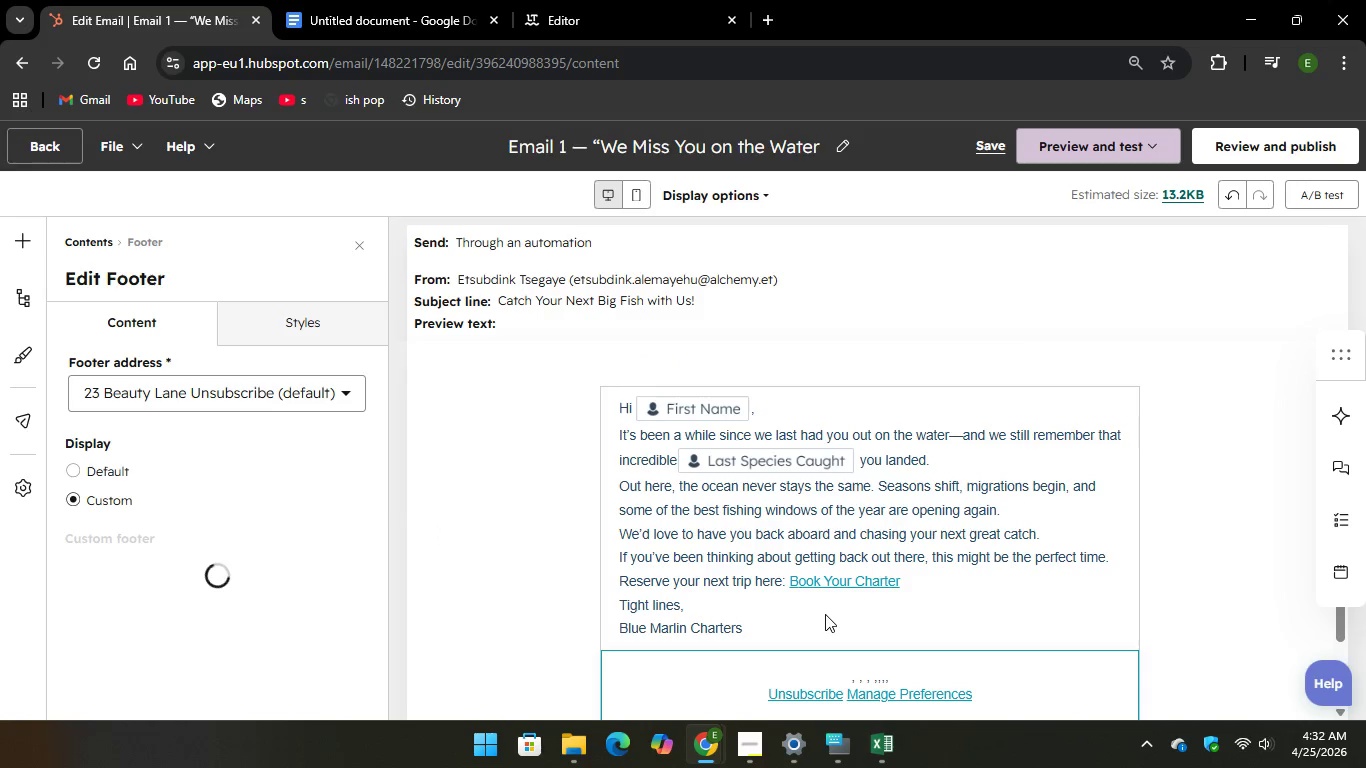 
scroll: coordinate [384, 460], scroll_direction: down, amount: 9.0
 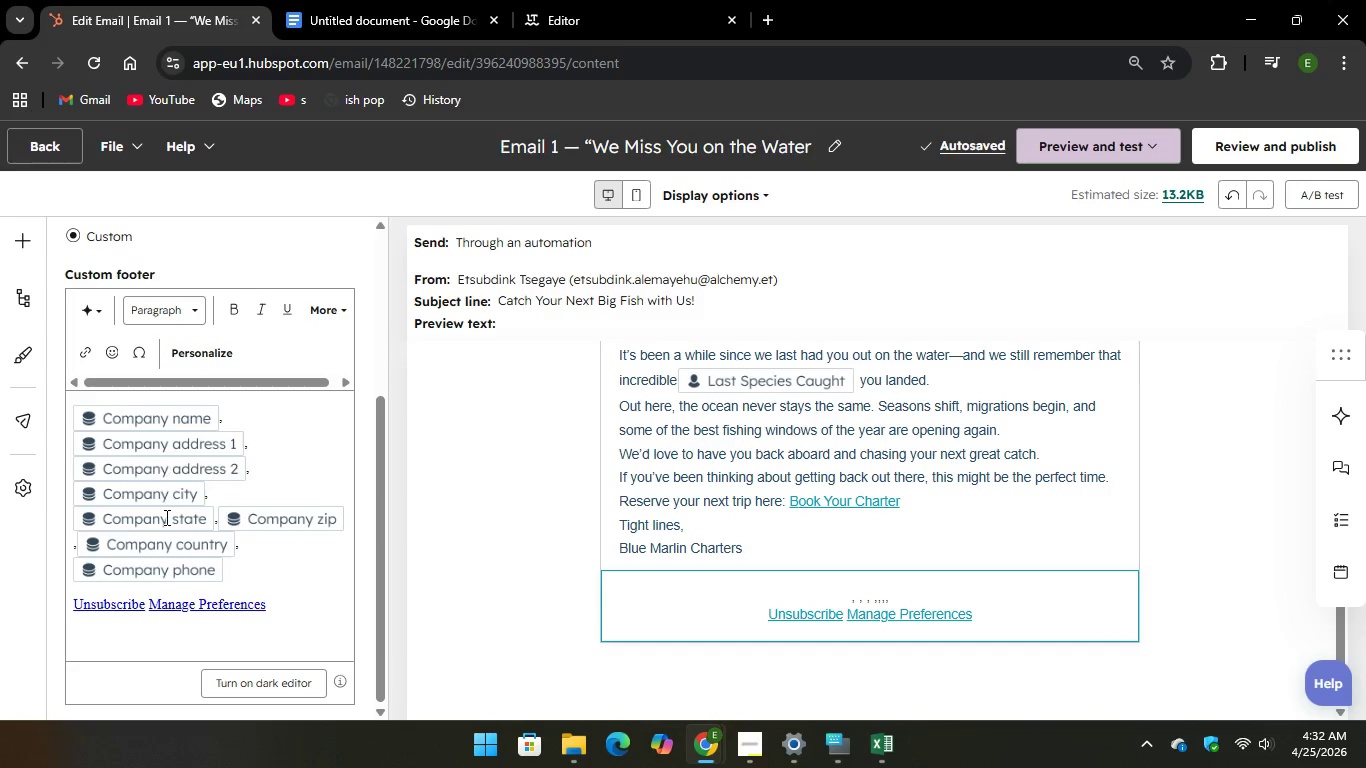 
scroll: coordinate [327, 533], scroll_direction: up, amount: 2.0
 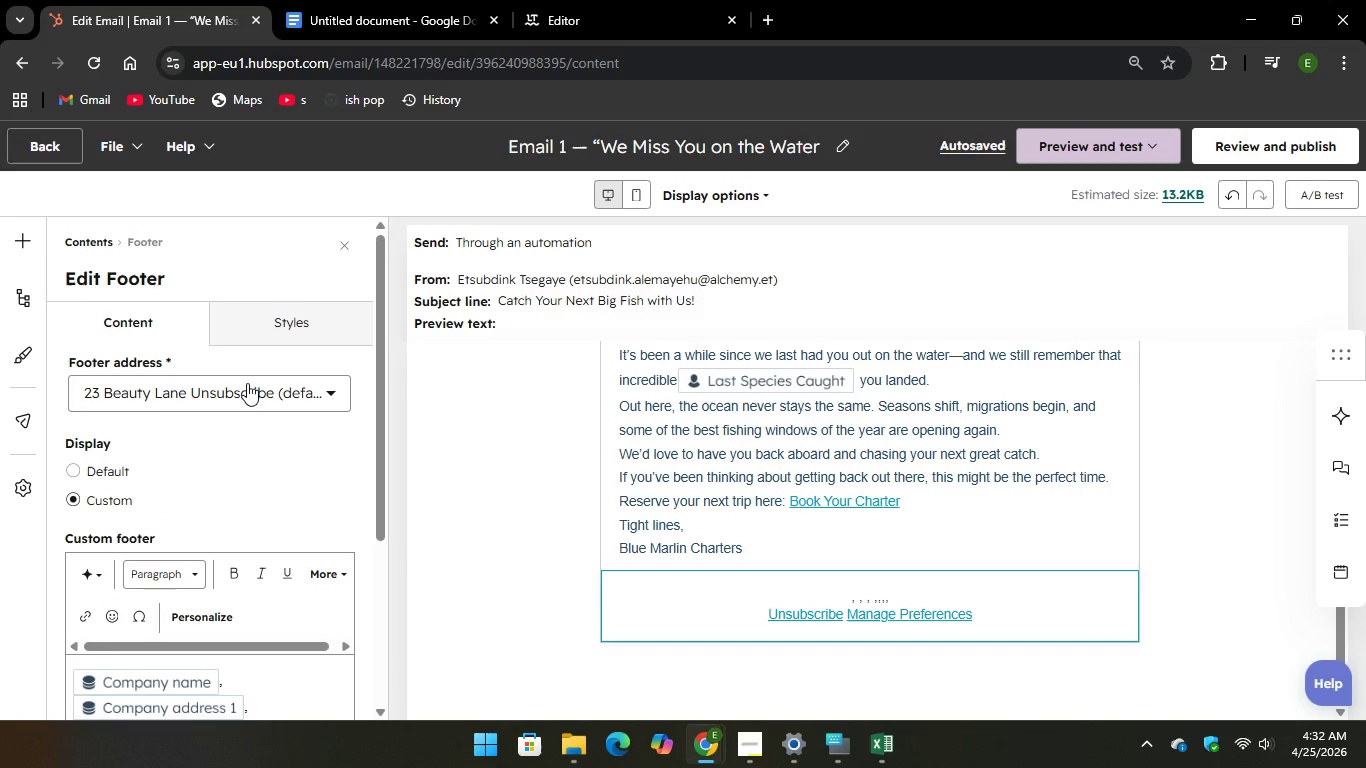 
left_click([247, 383])
 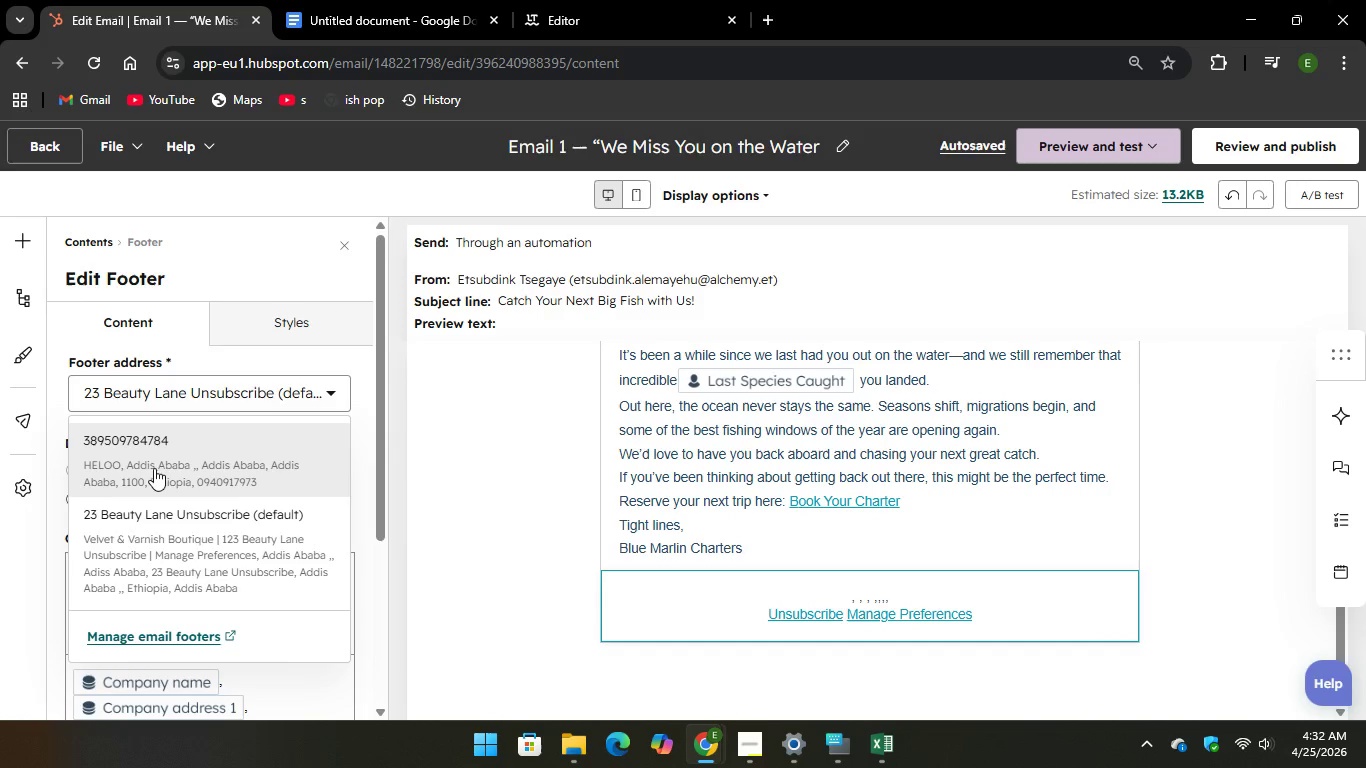 
left_click([153, 468])
 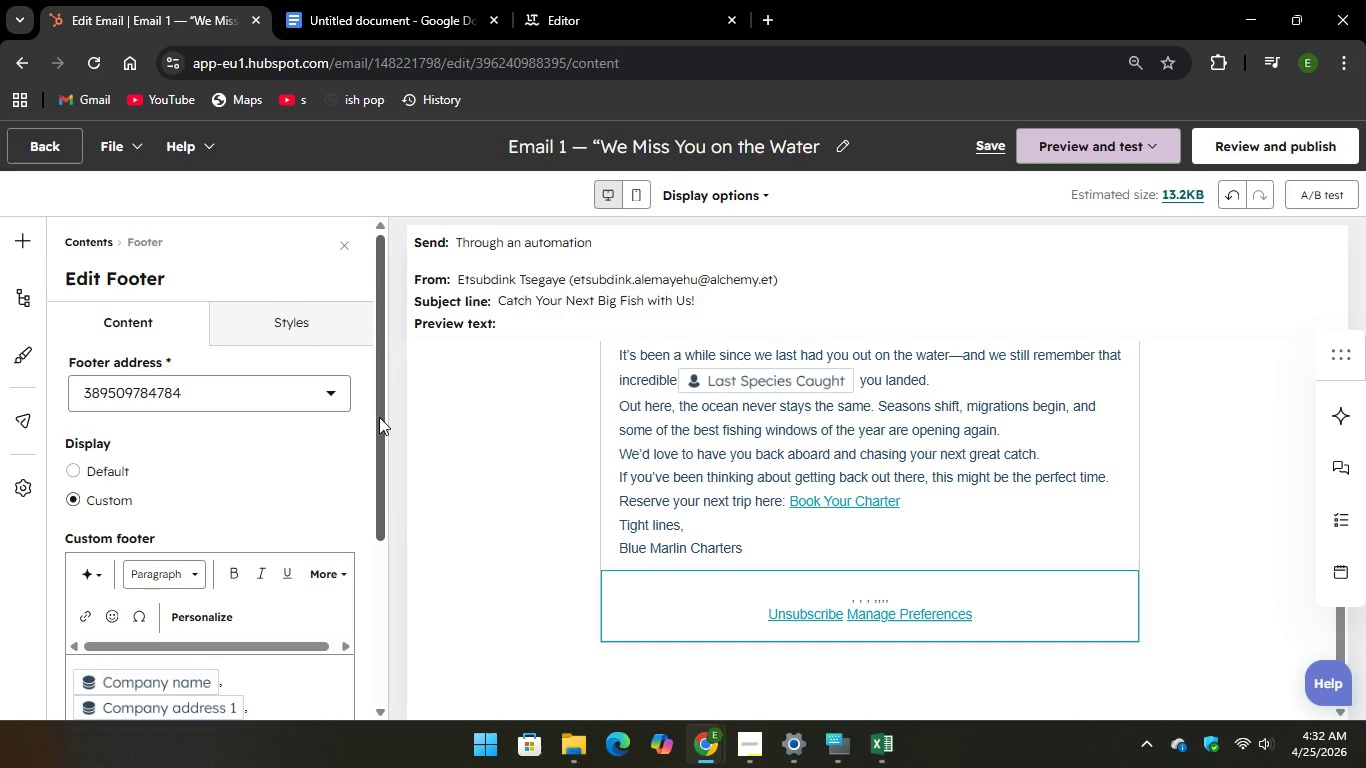 
scroll: coordinate [379, 417], scroll_direction: down, amount: 9.0
 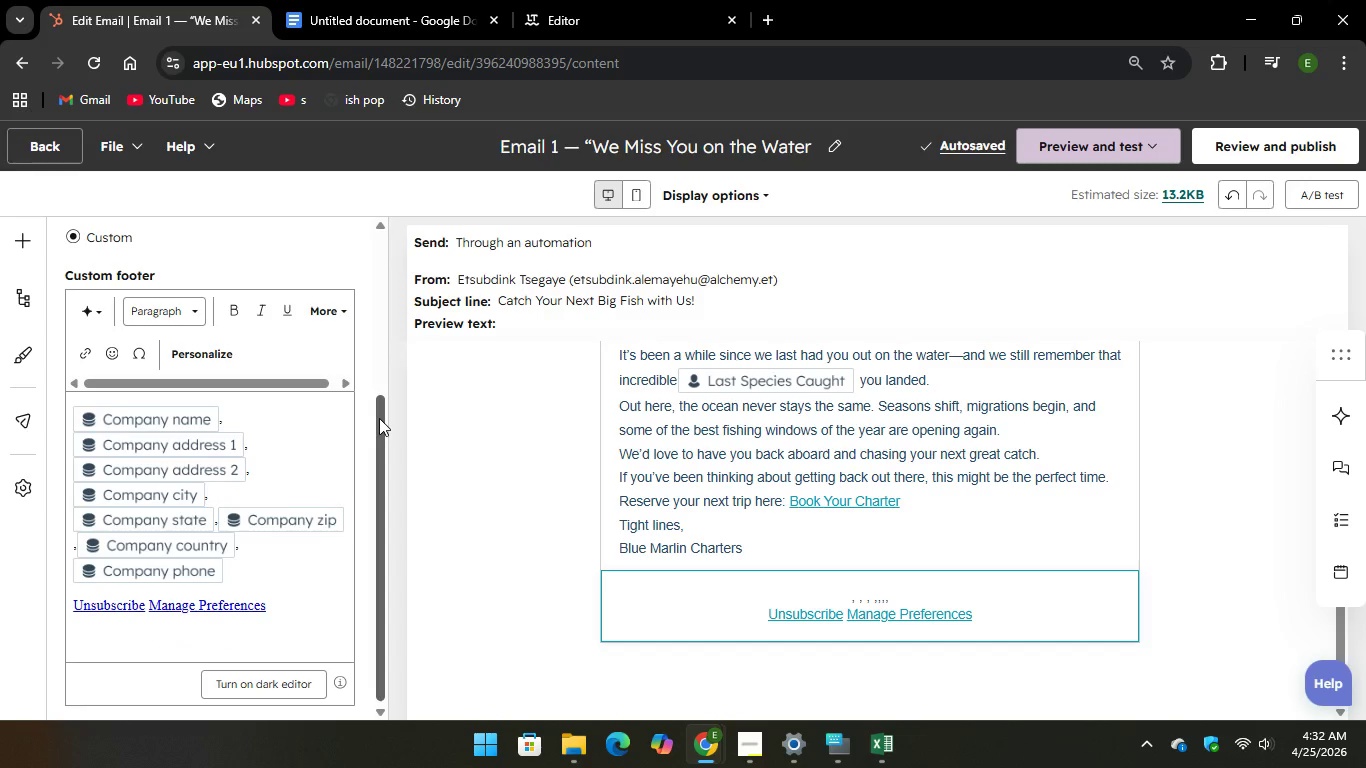 
scroll: coordinate [1019, 521], scroll_direction: up, amount: 7.0
 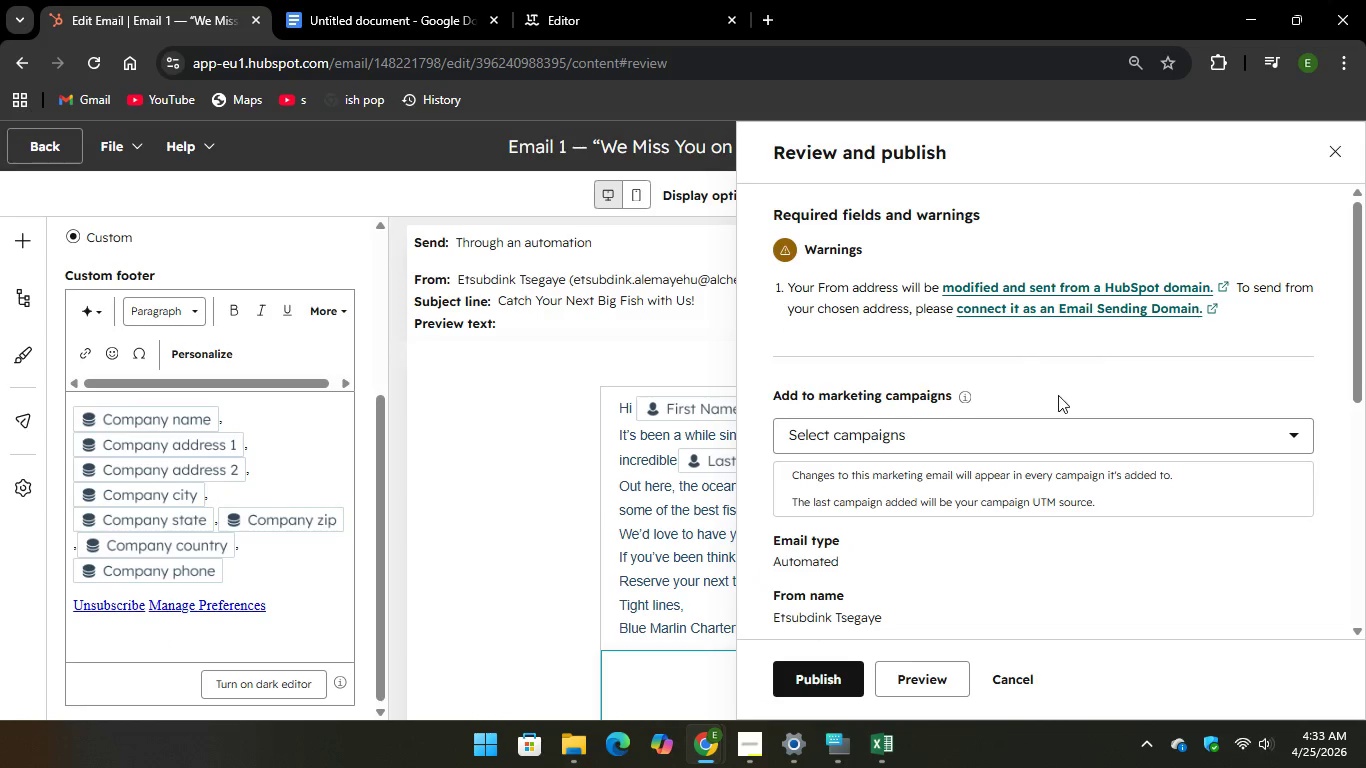 
left_click([824, 670])
 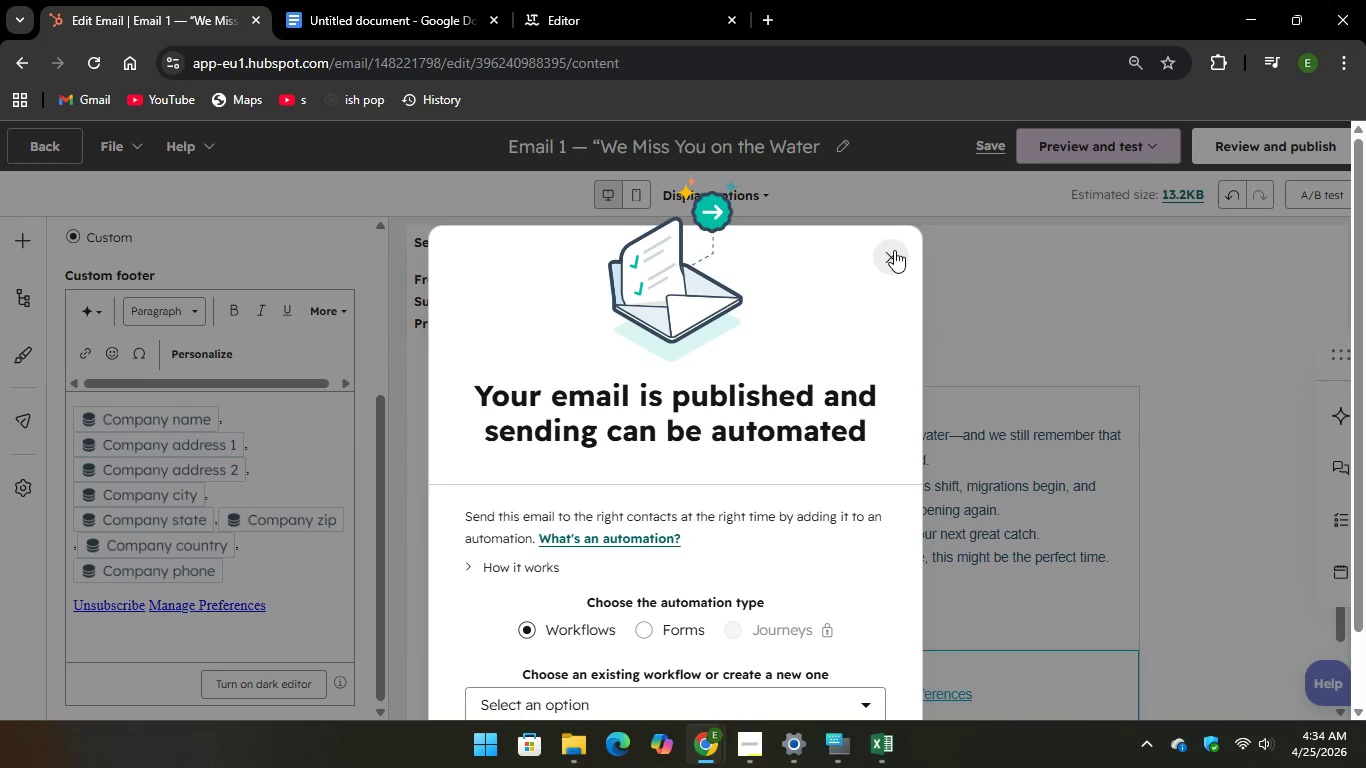 
wait(76.08)
 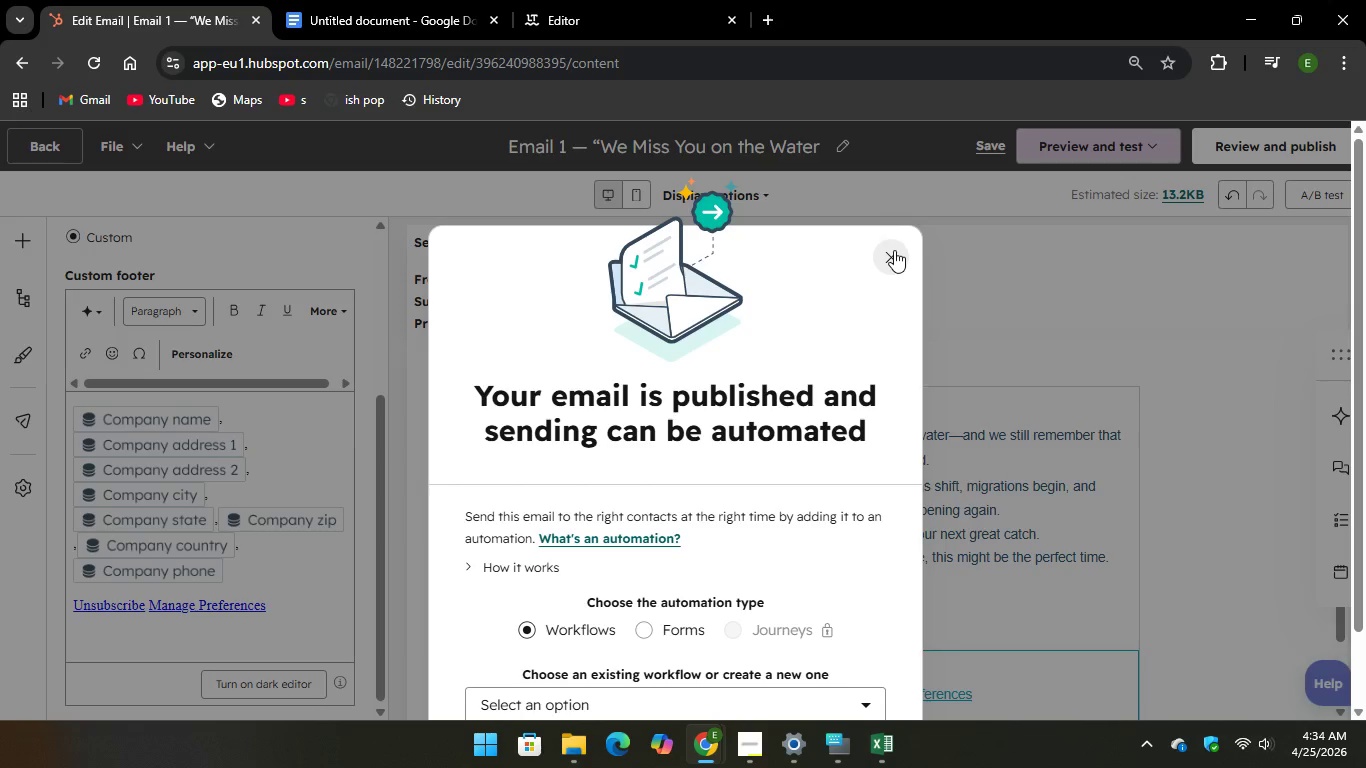 
scroll: coordinate [773, 424], scroll_direction: down, amount: 9.0
 